 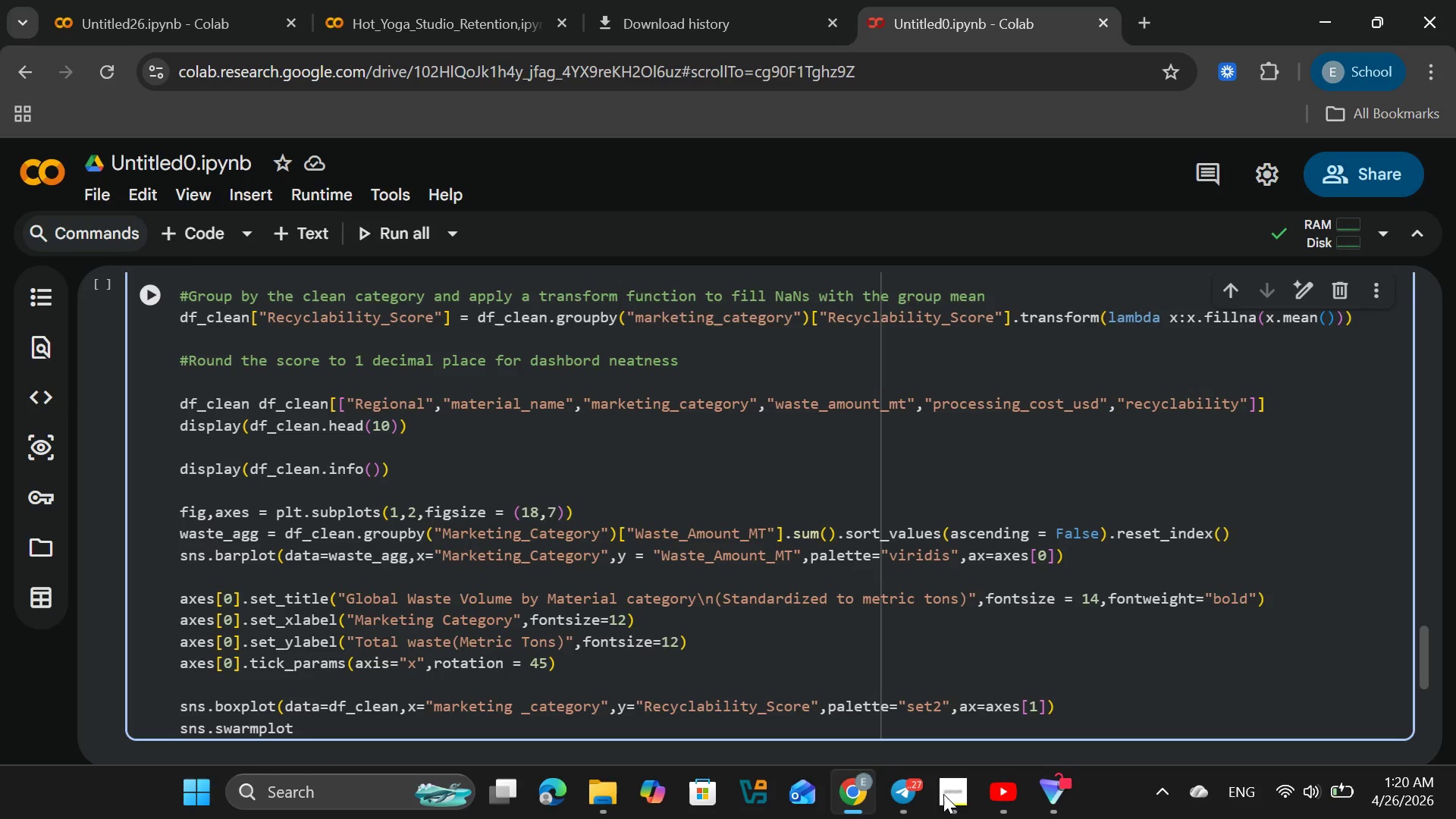 
type((dT)
key(Backspace)
type(ata)
 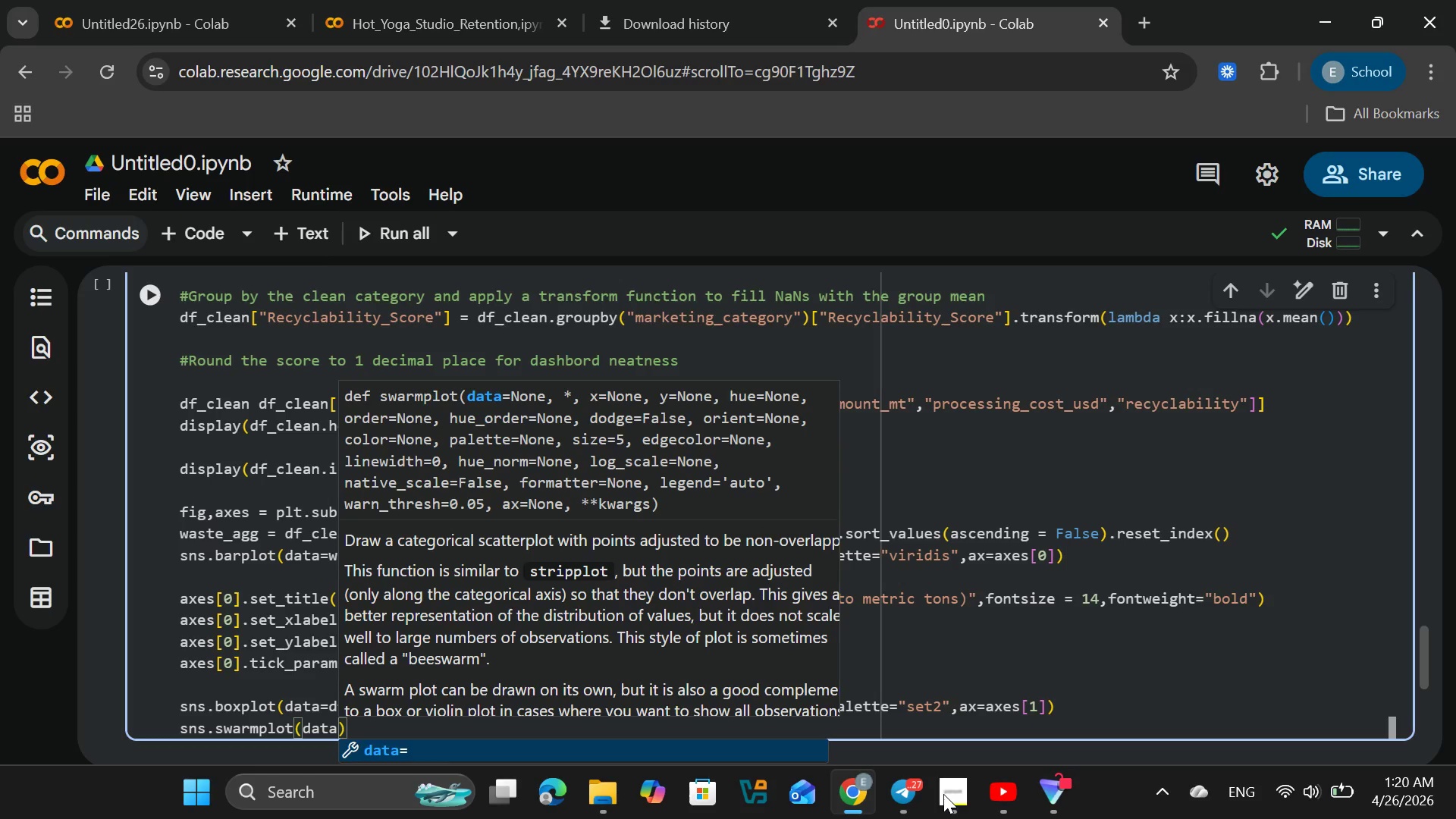 
key(Enter)
 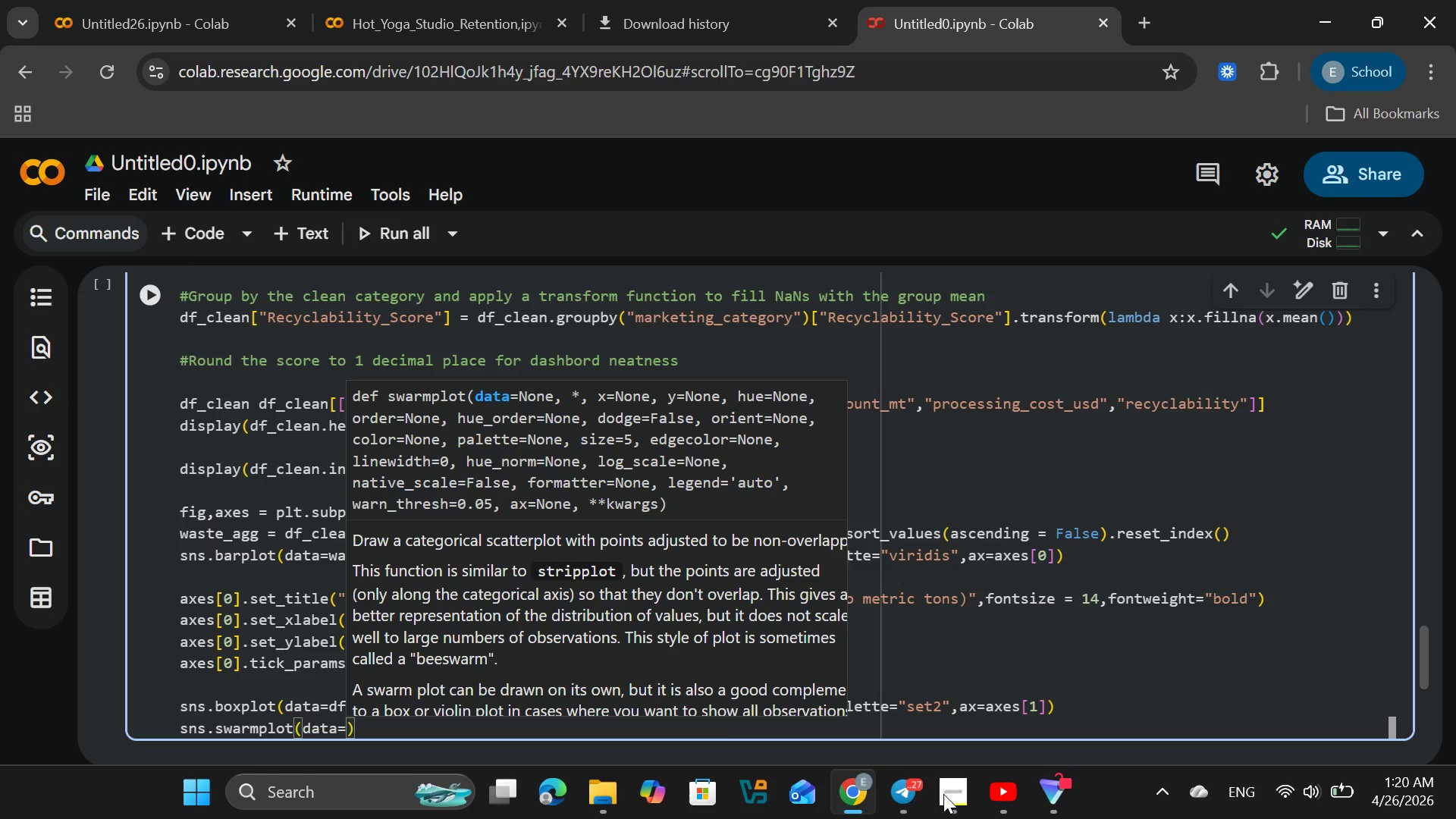 
wait(5.02)
 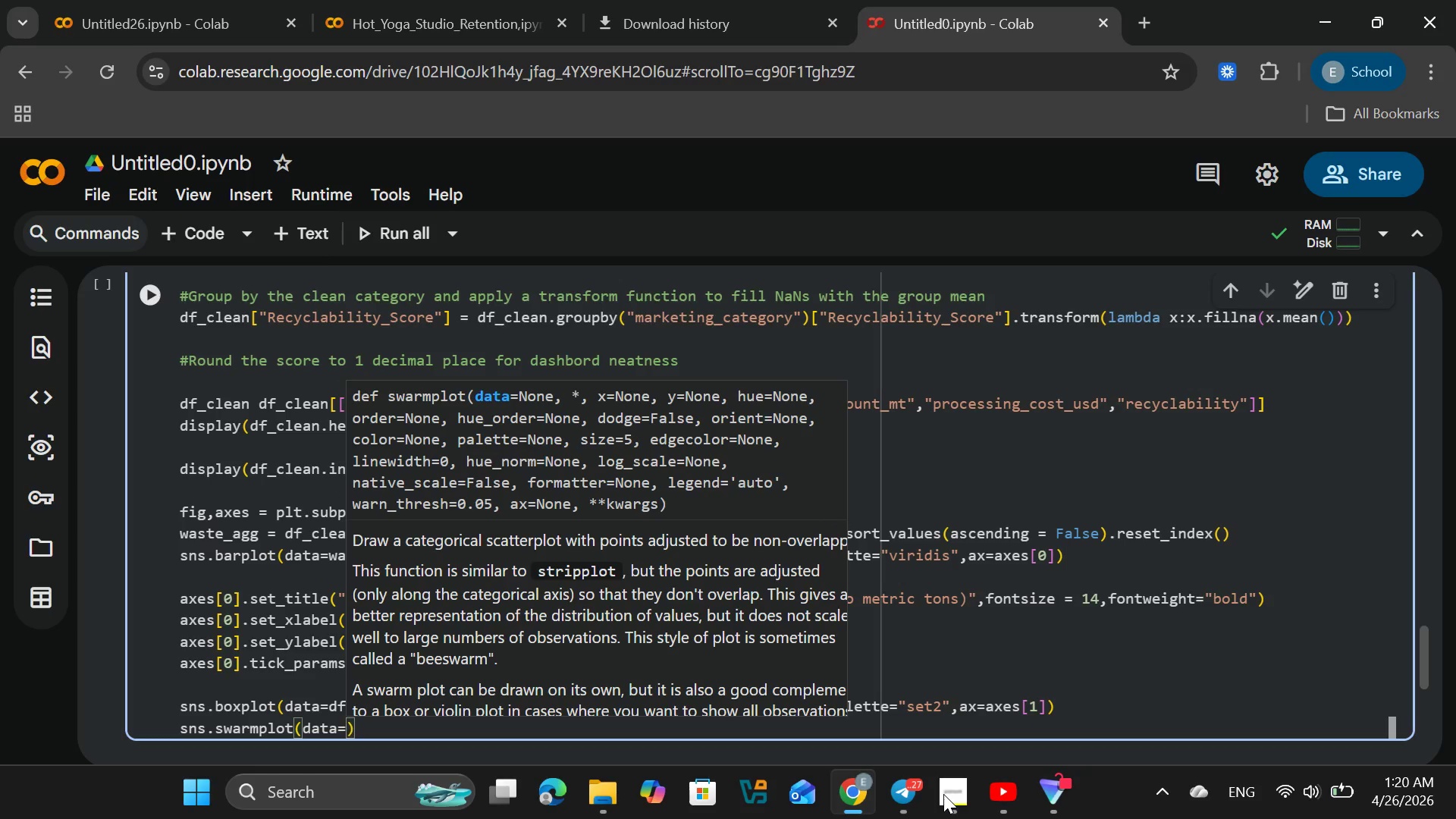 
type(df)
 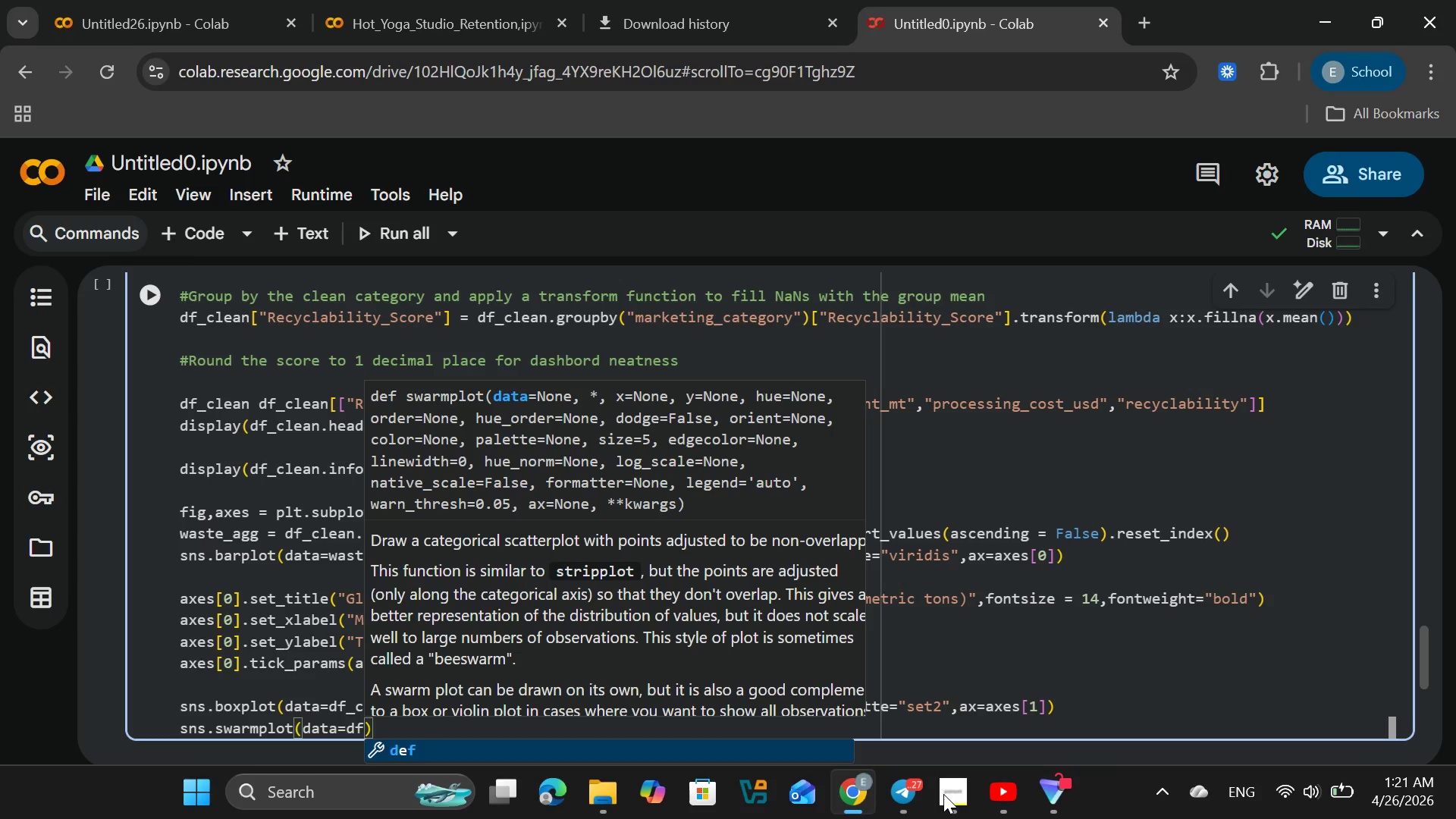 
wait(5.27)
 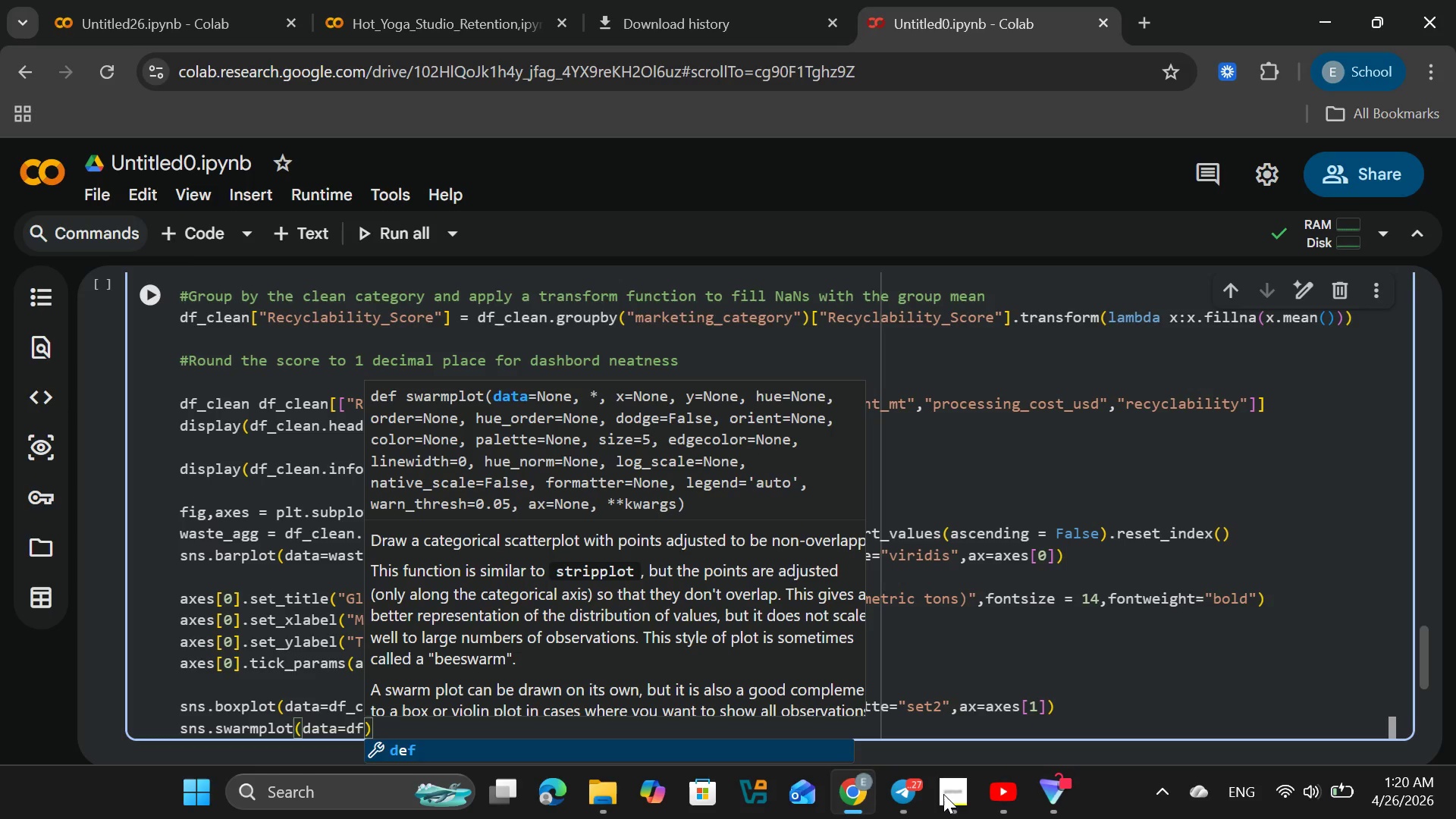 
type(_clean)
 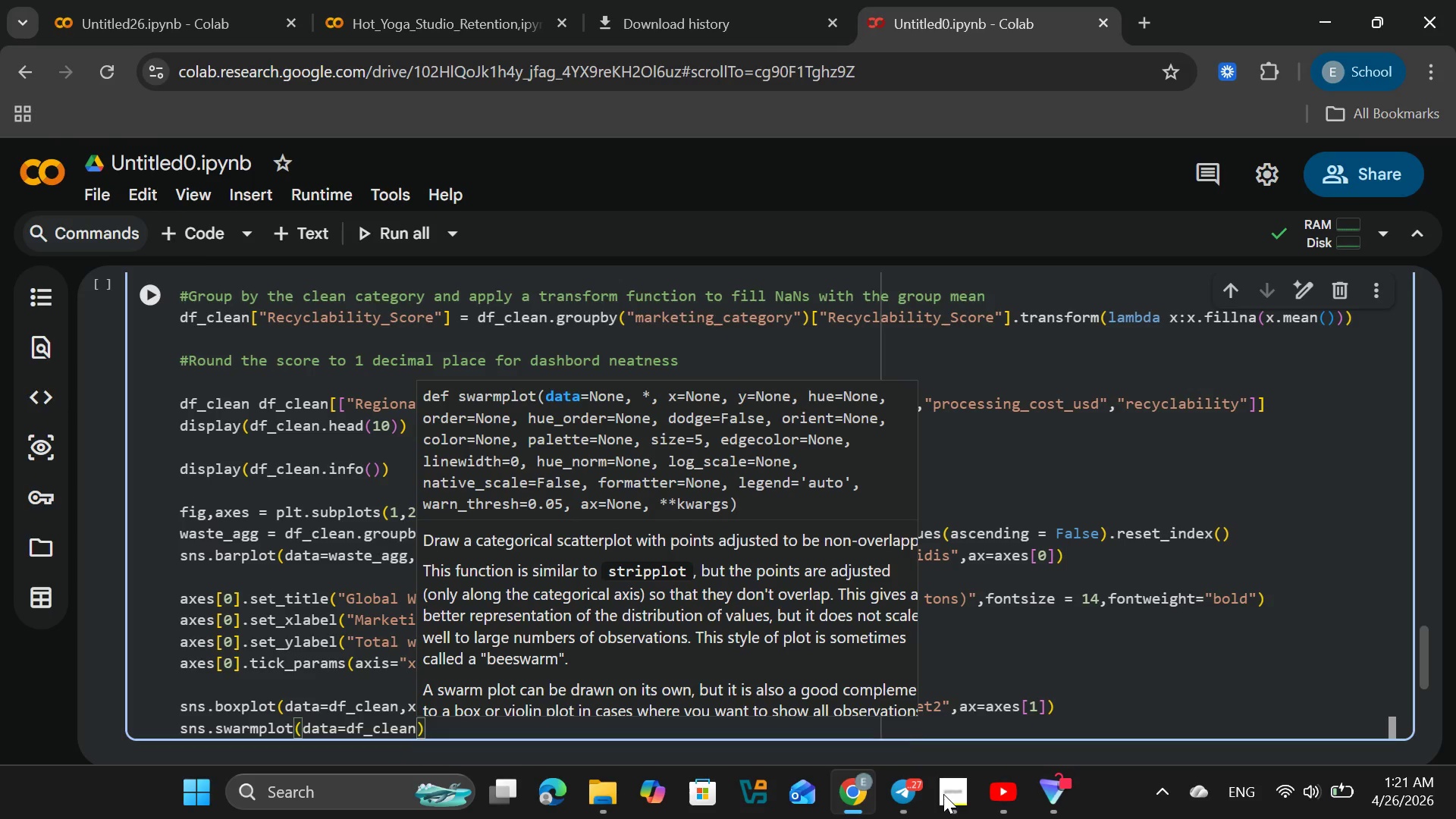 
key(Enter)
 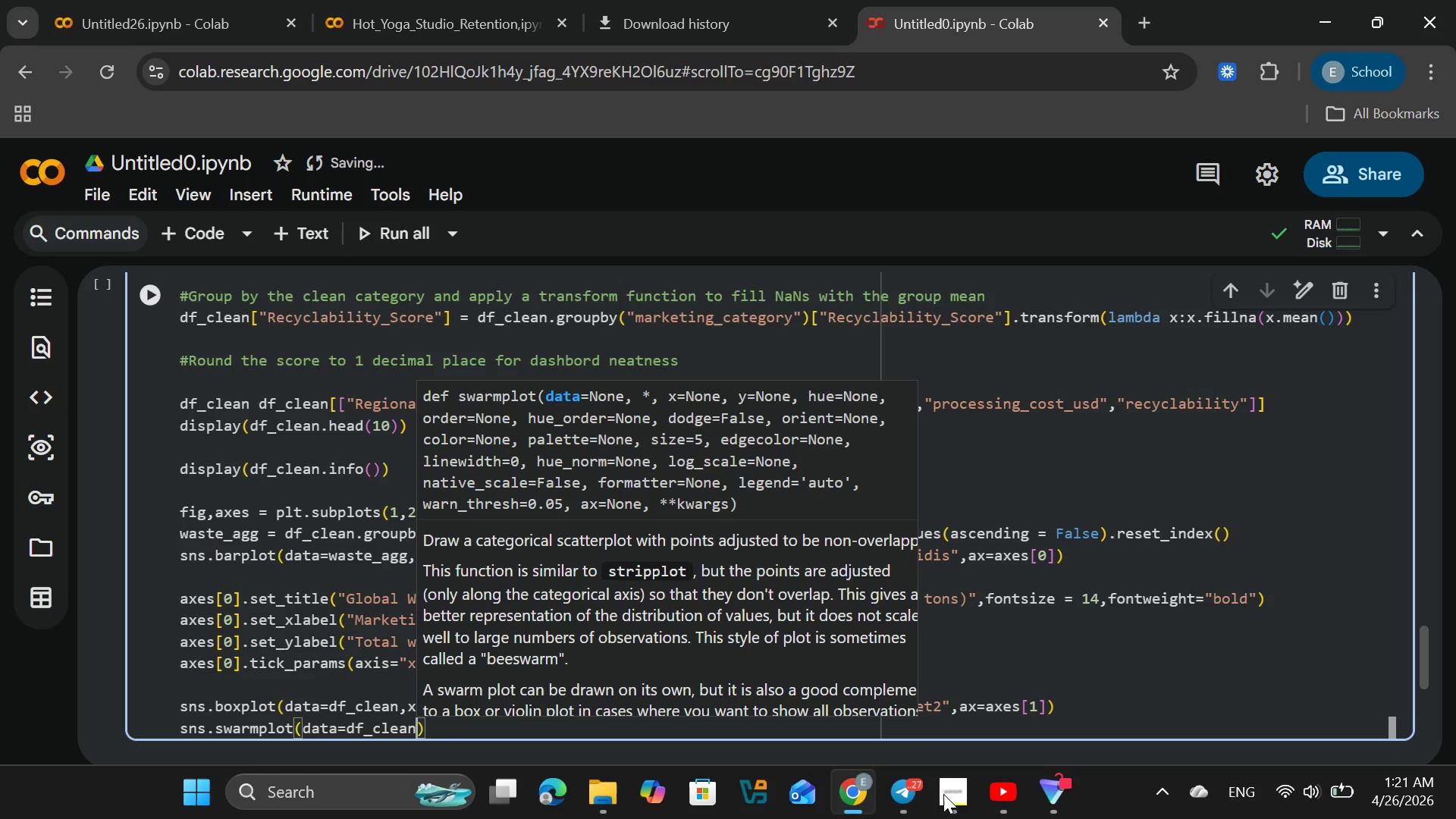 
wait(10.31)
 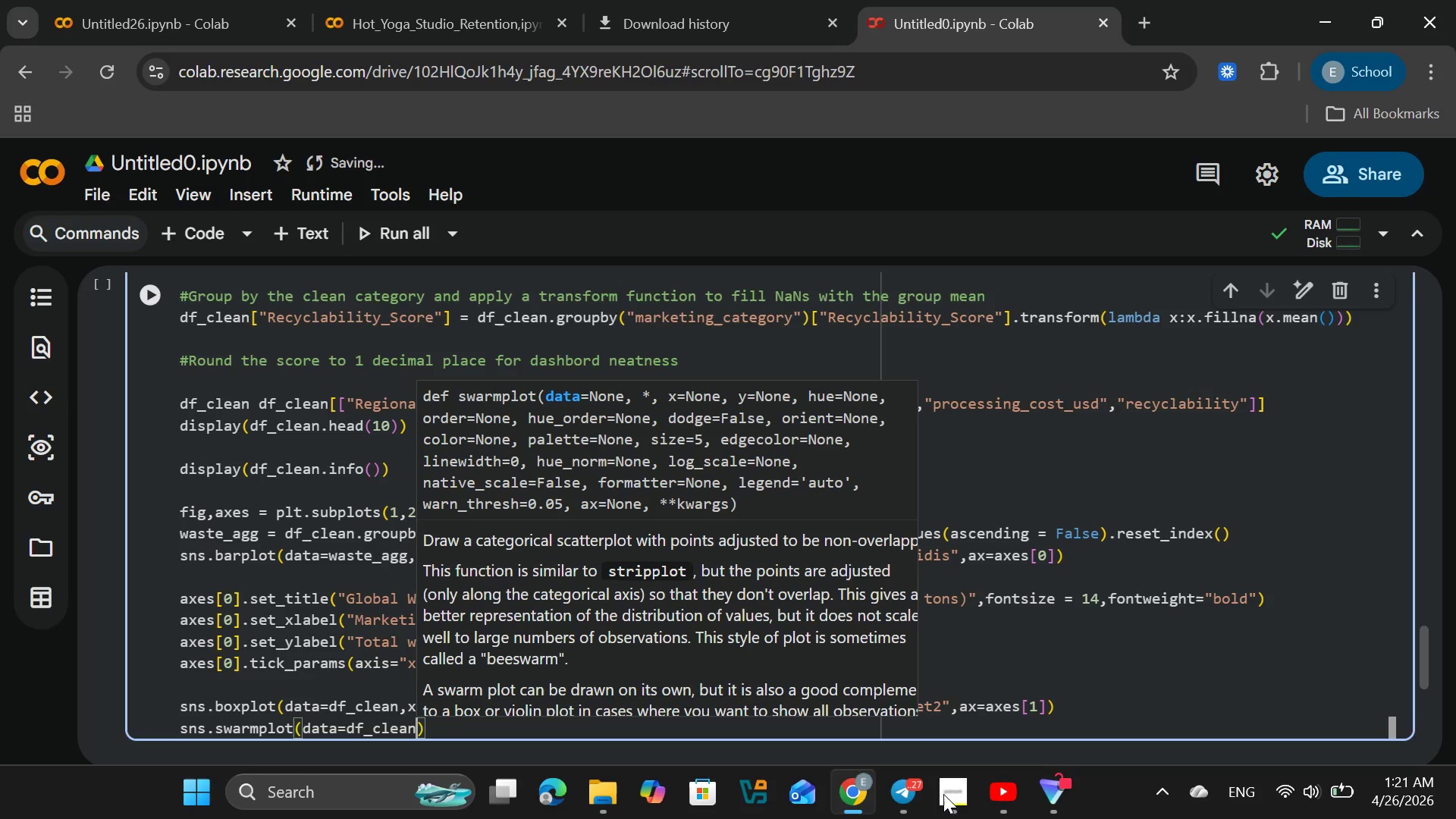 
key(Comma)
 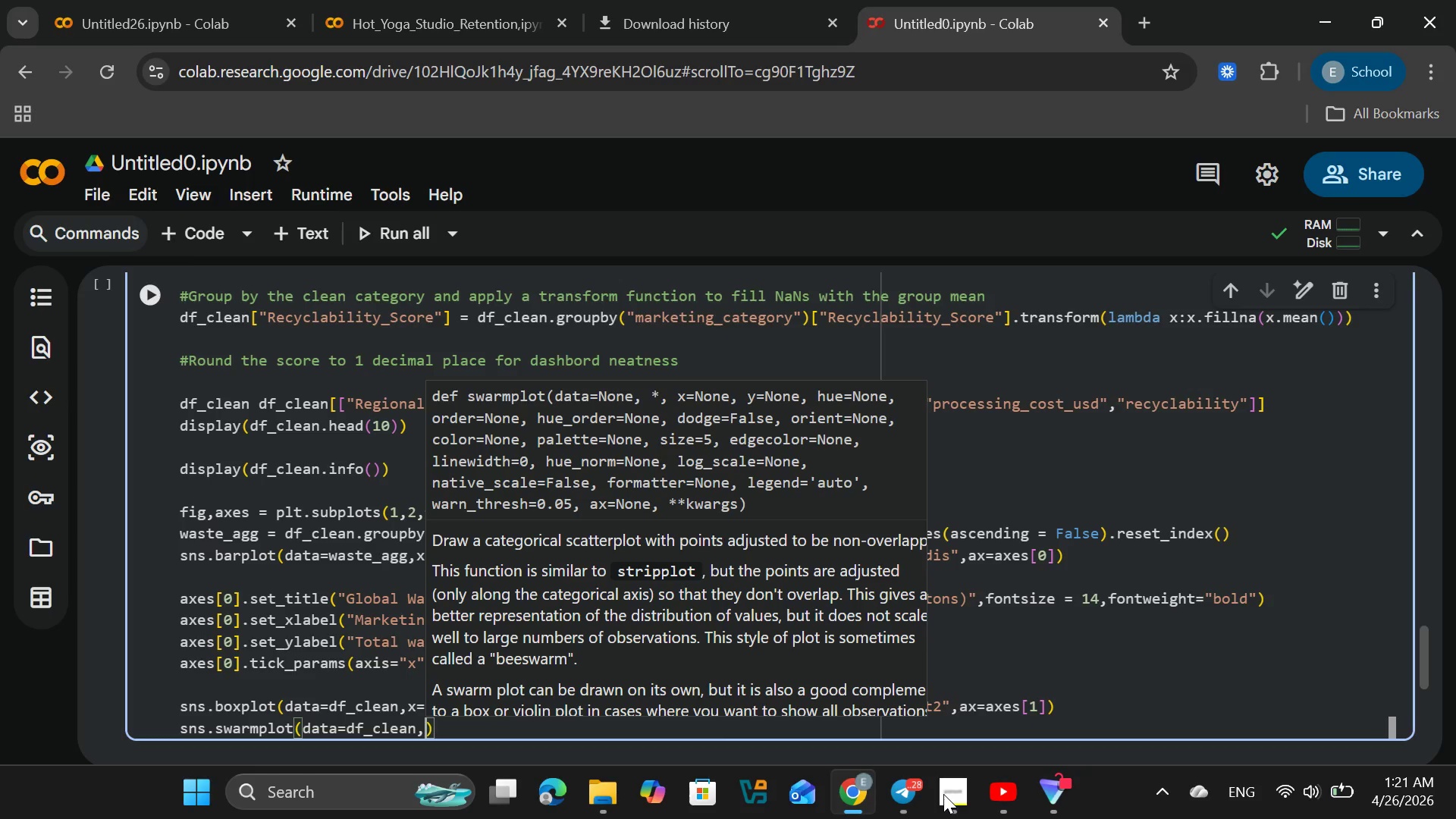 
wait(13.31)
 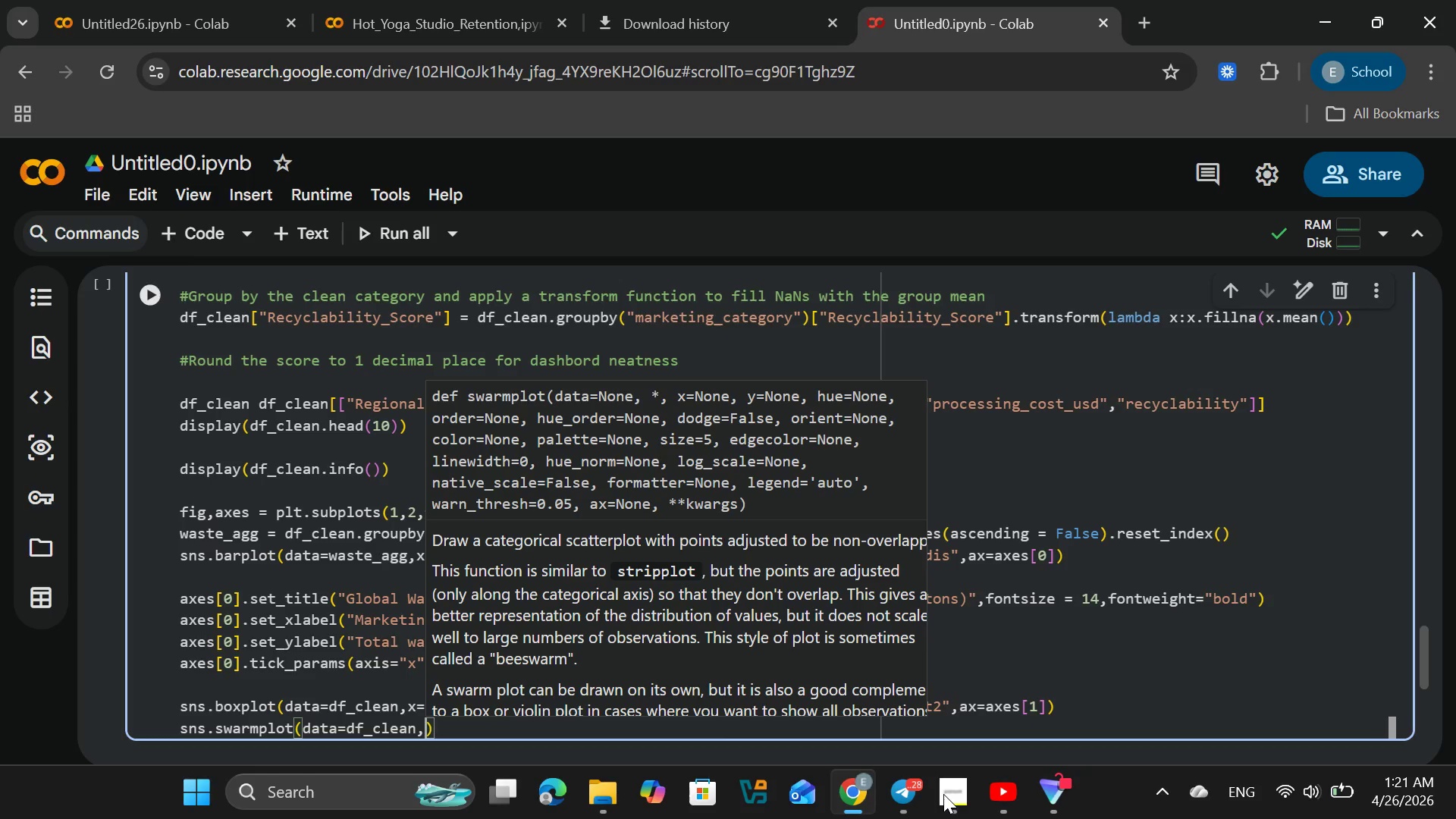 
type(x="Marketing)
 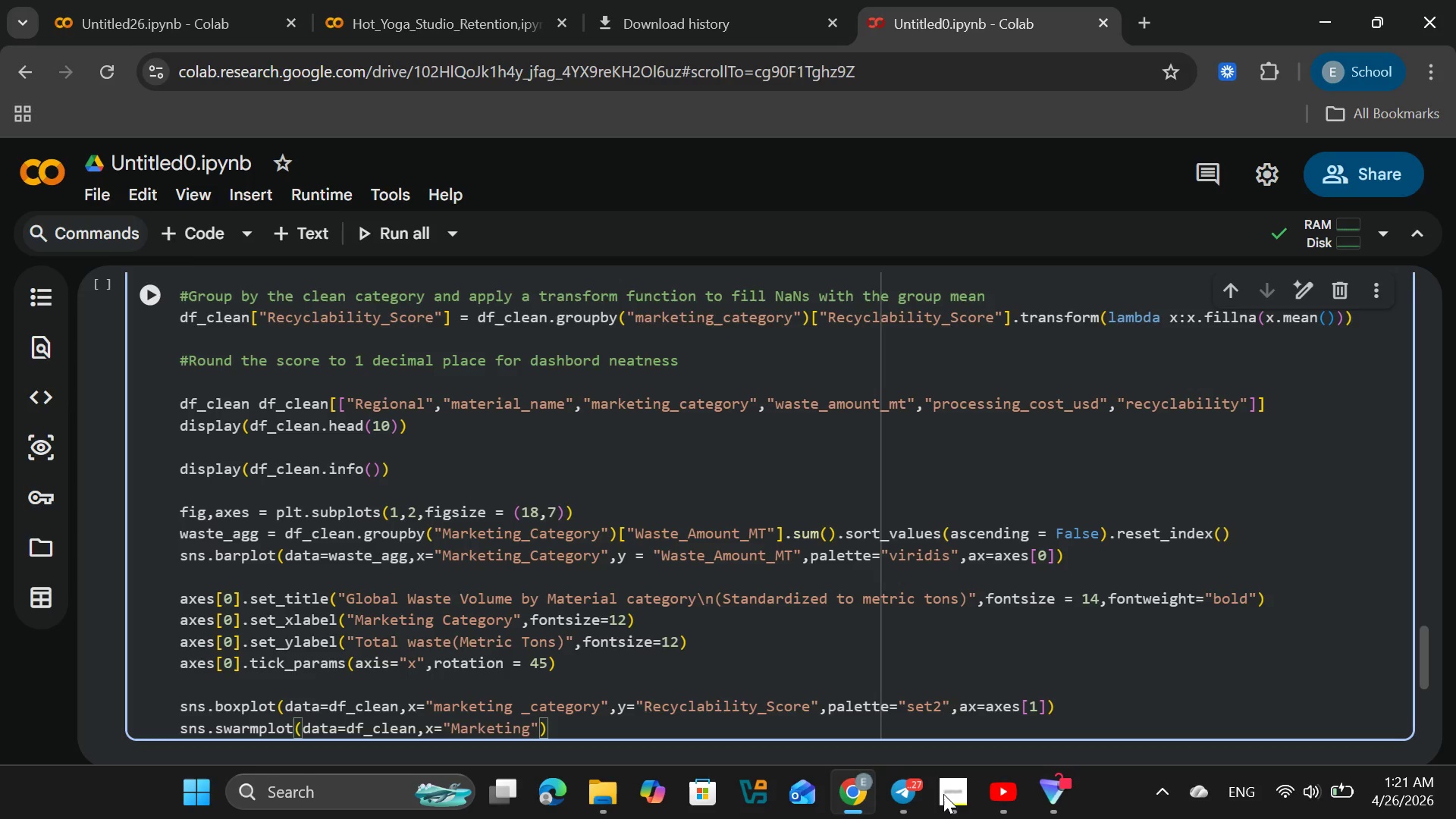 
type(_c)
key(Backspace)
type(Cat)
 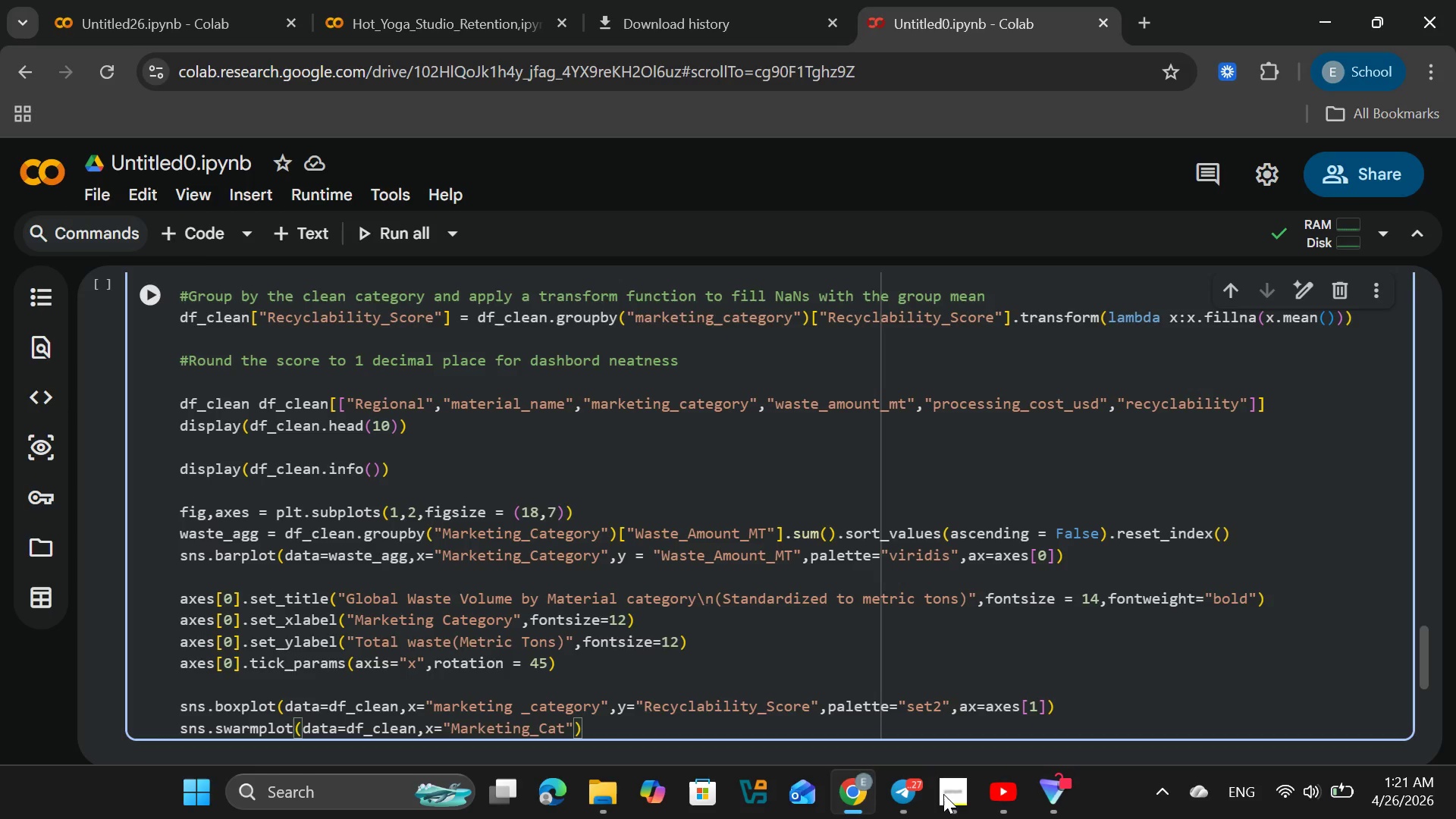 
type(egory)
 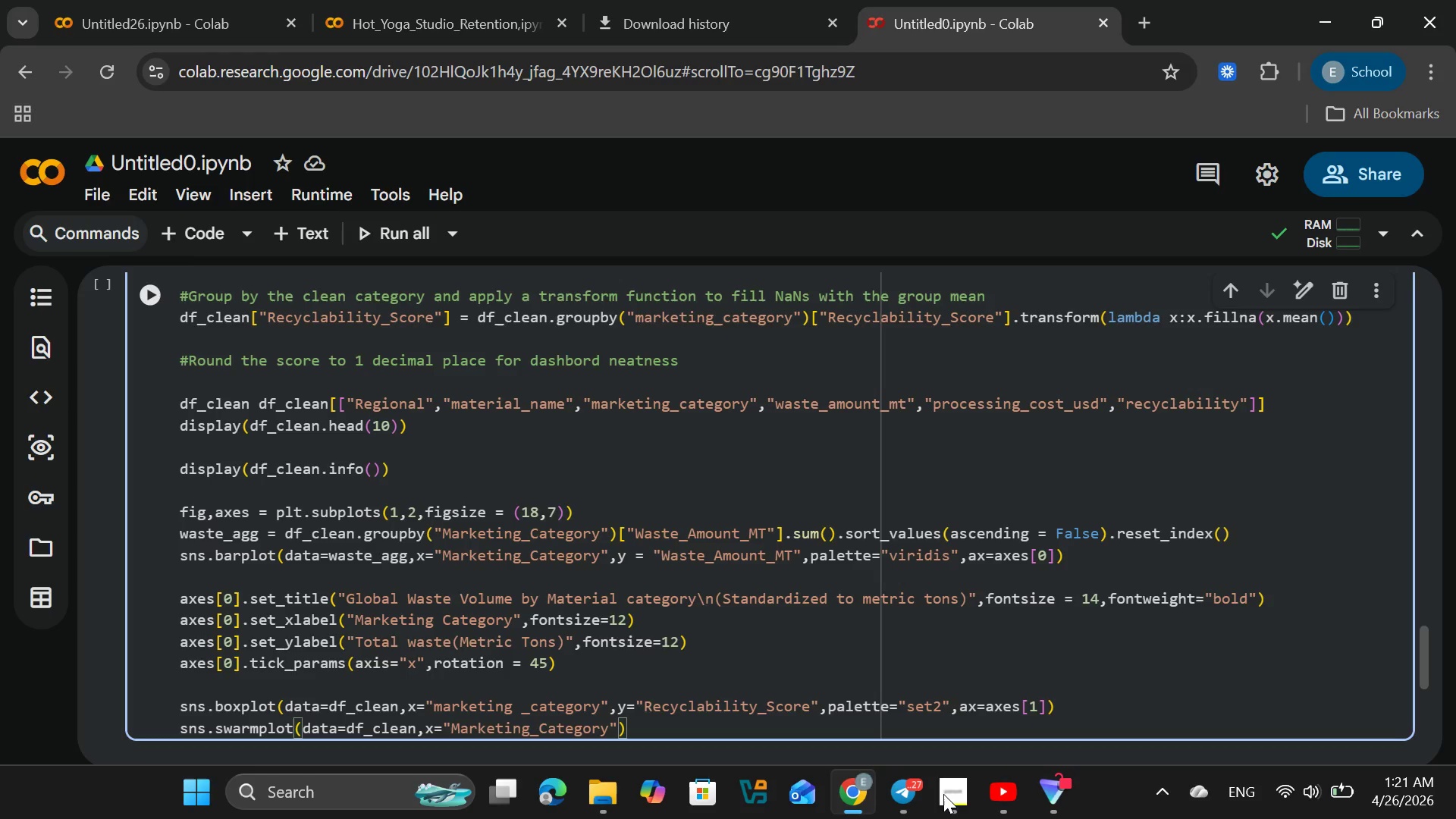 
key(ArrowRight)
 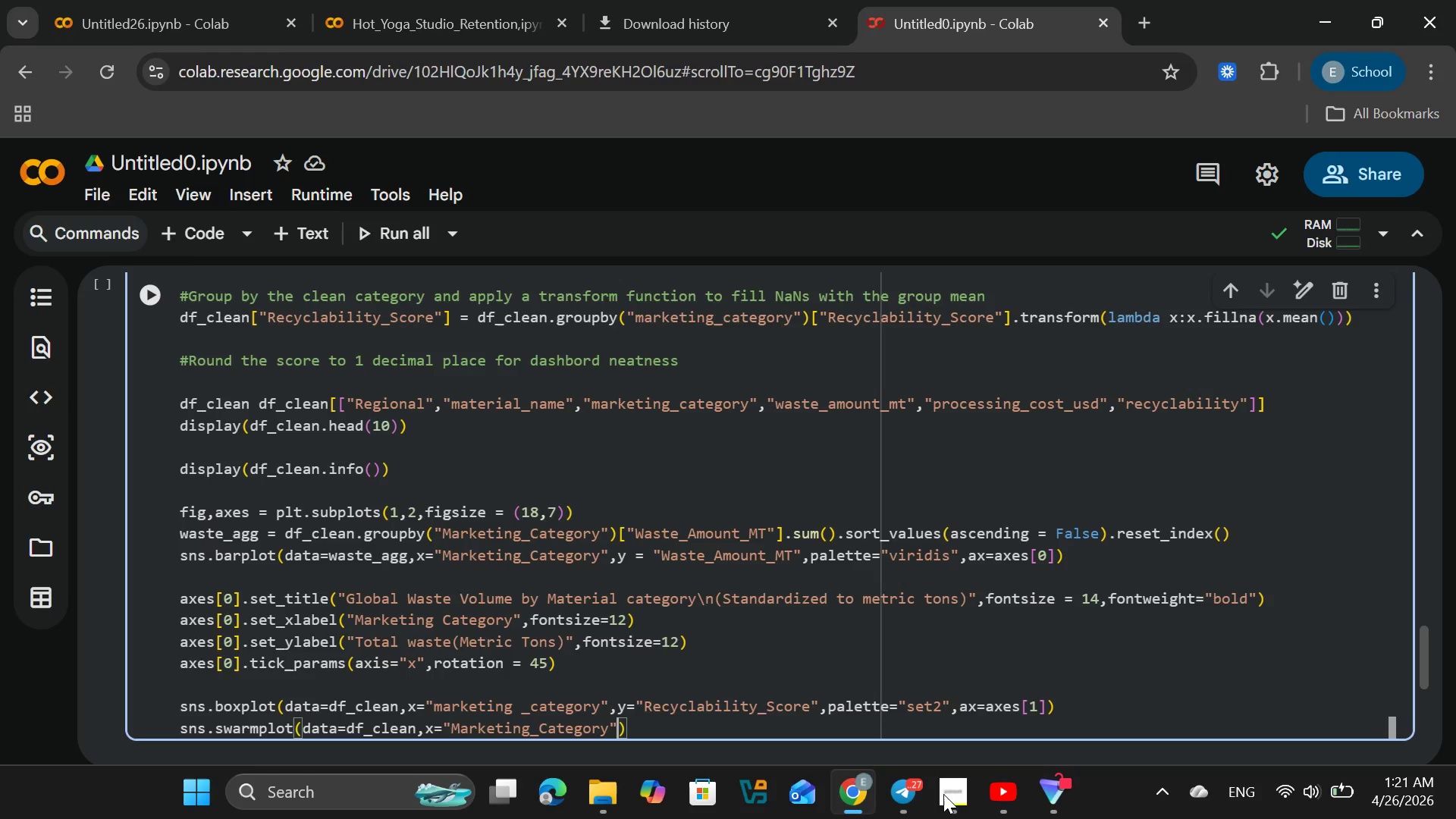 
type(,fontsix)
key(Backspace)
type(ze)
 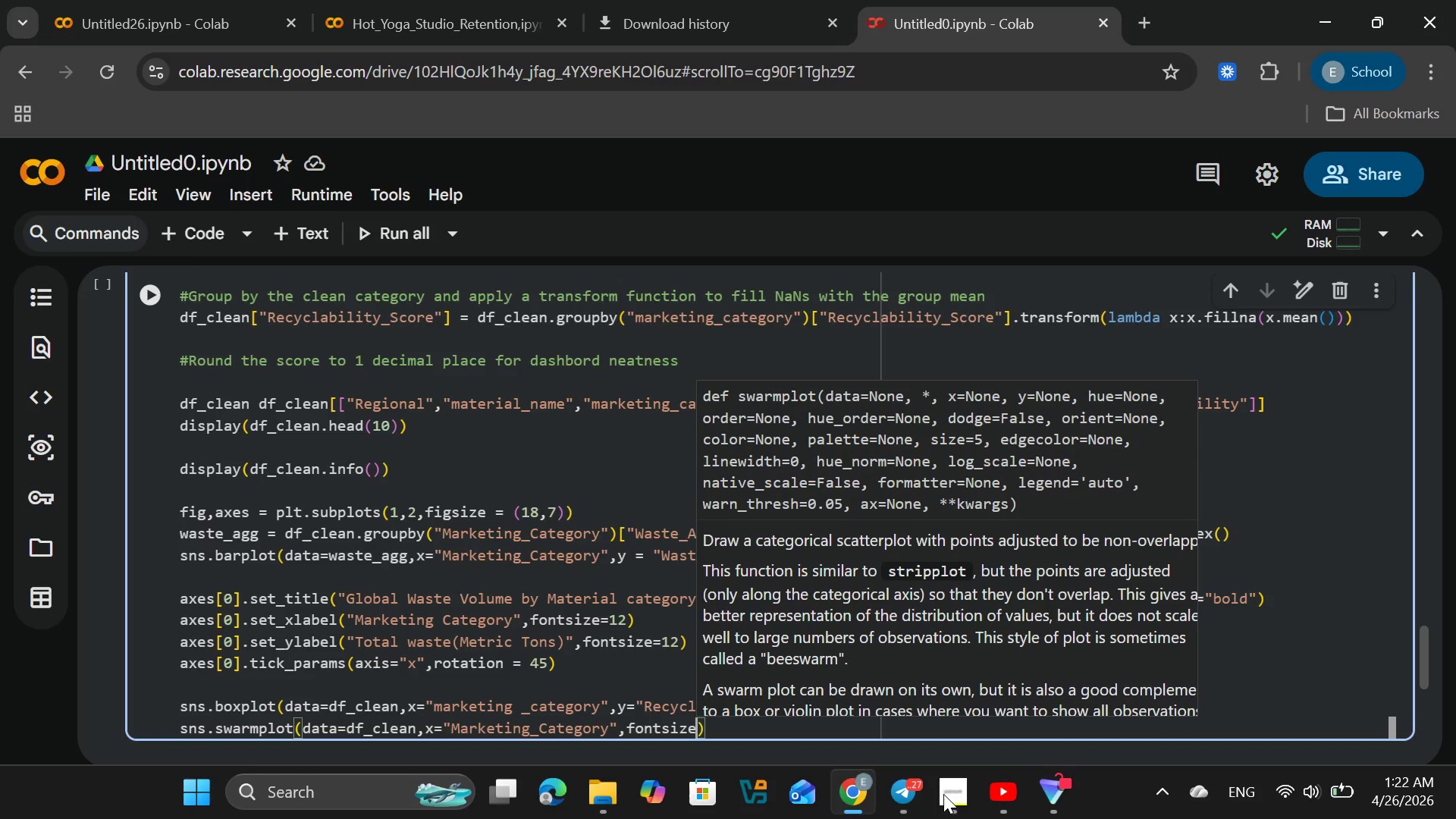 
wait(11.97)
 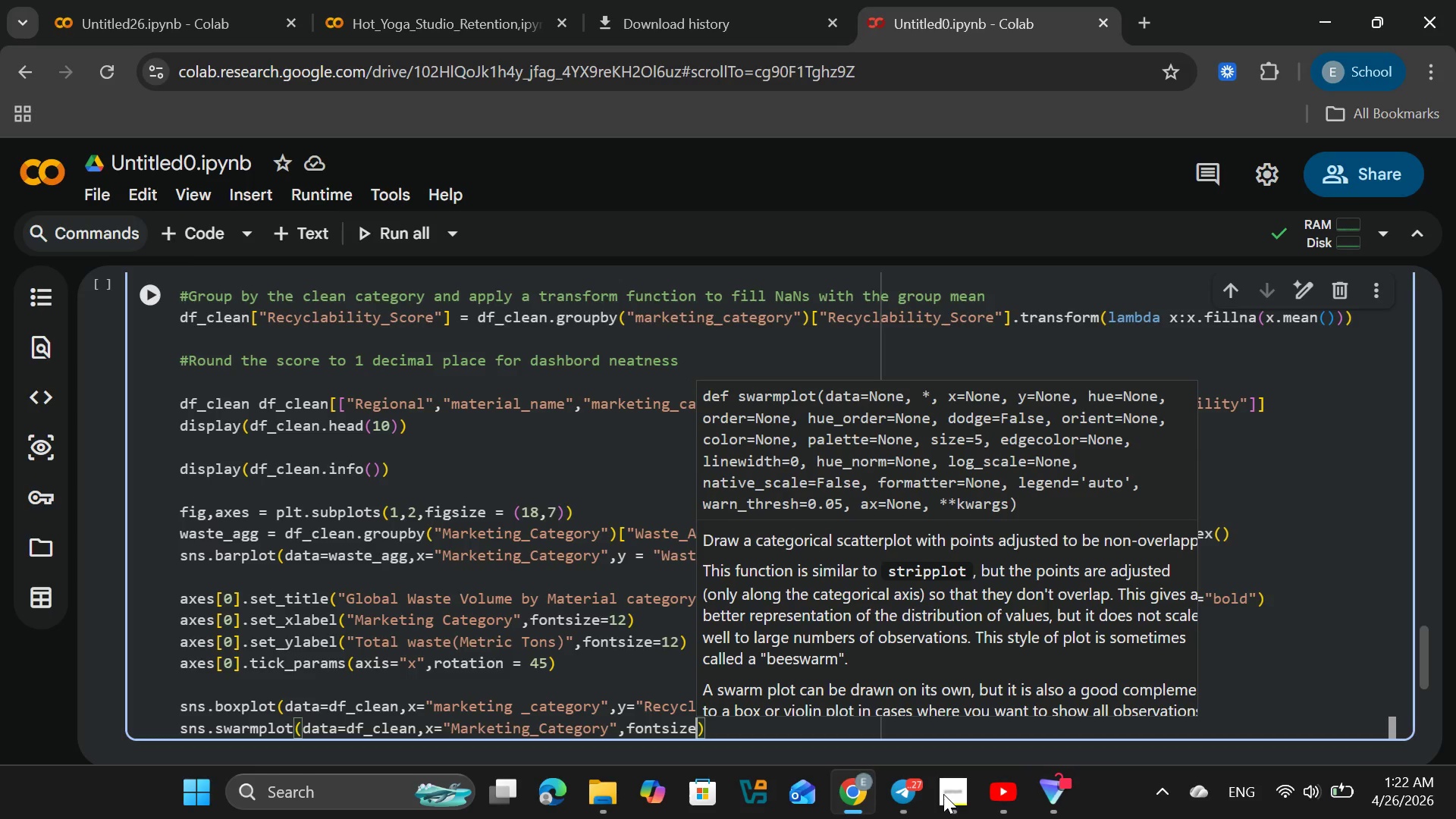 
type(=12)
 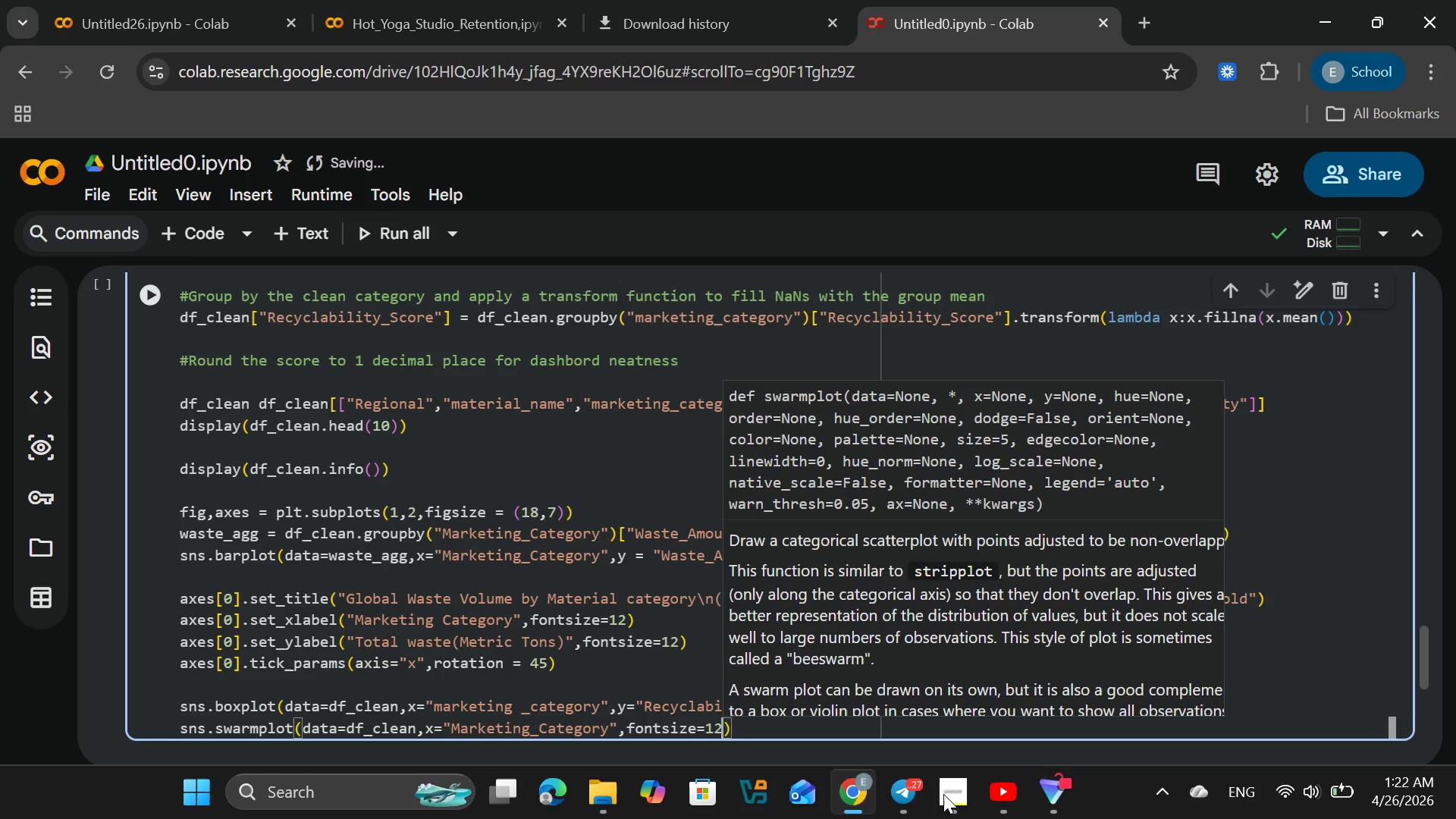 
key(ArrowRight)
 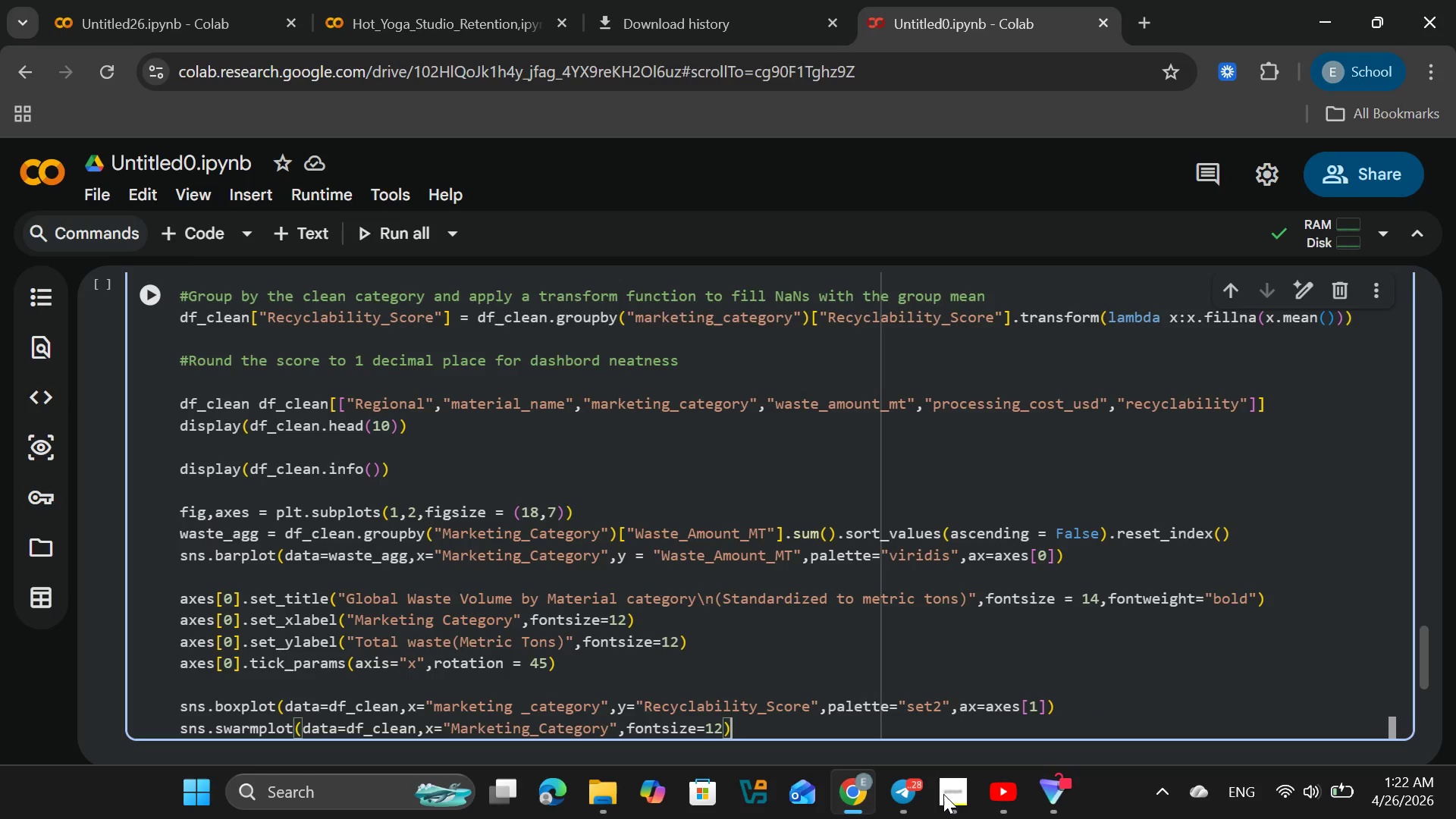 
wait(8.27)
 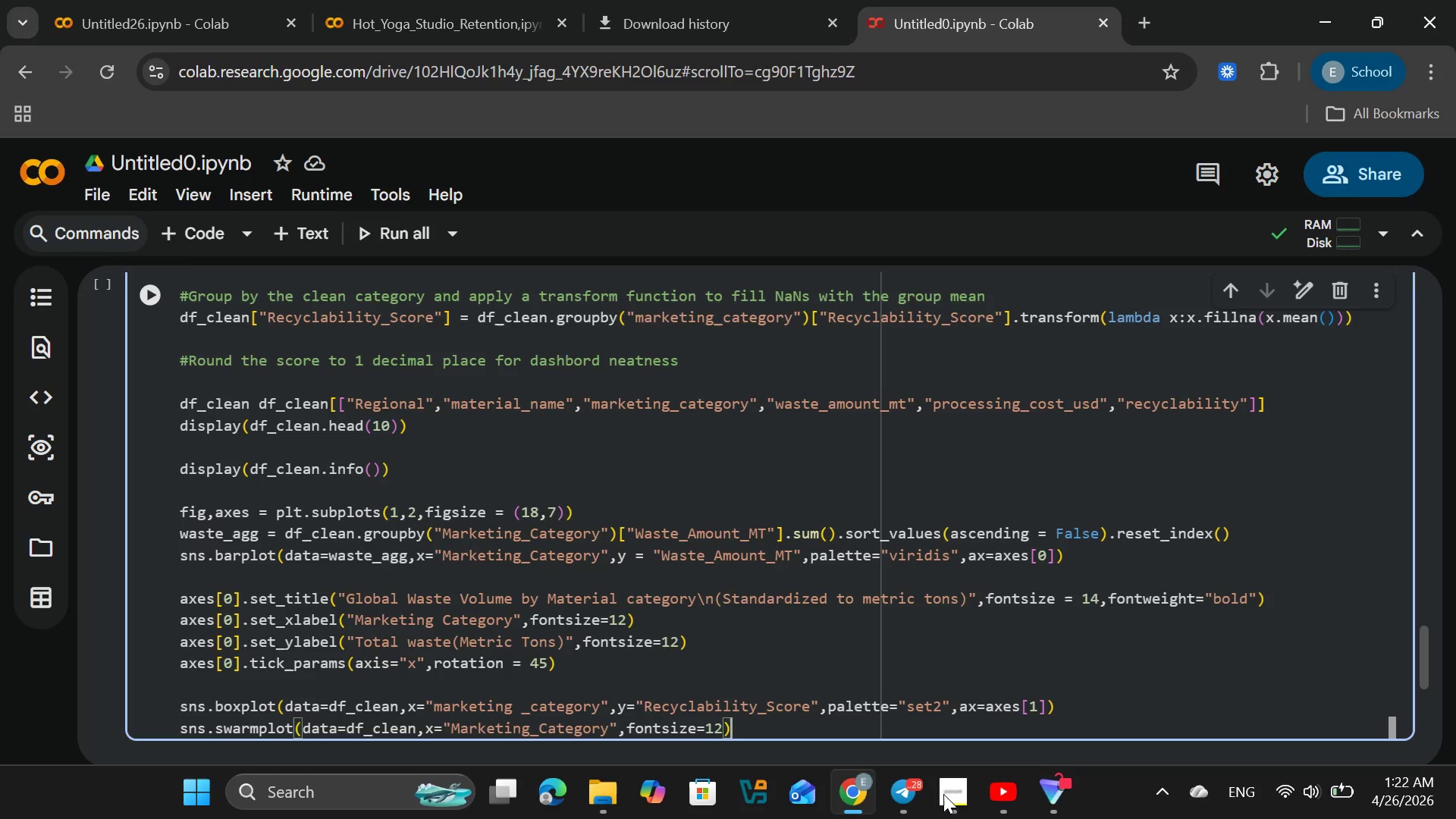 
key(ArrowLeft)
 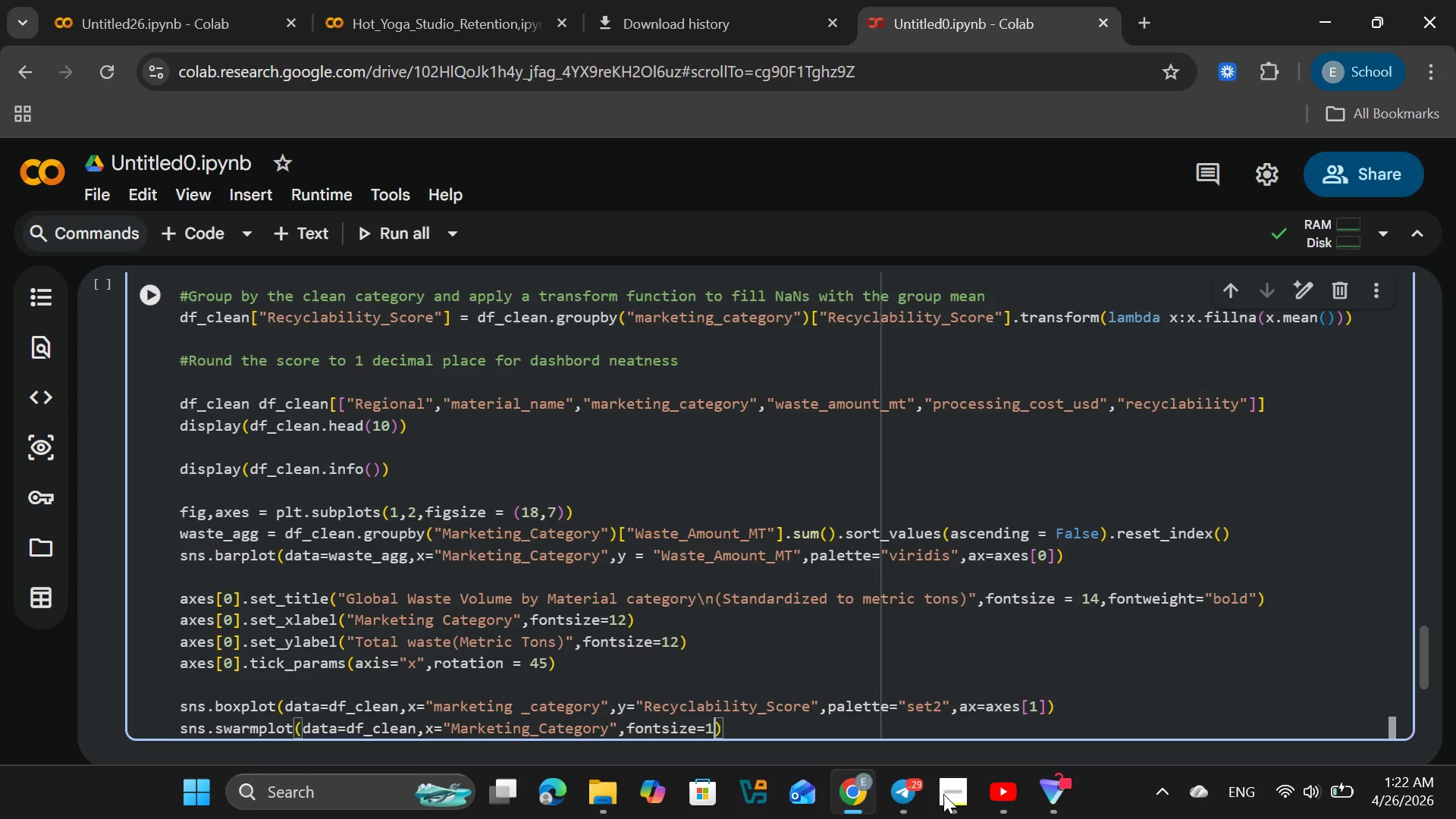 
key(Backspace)
 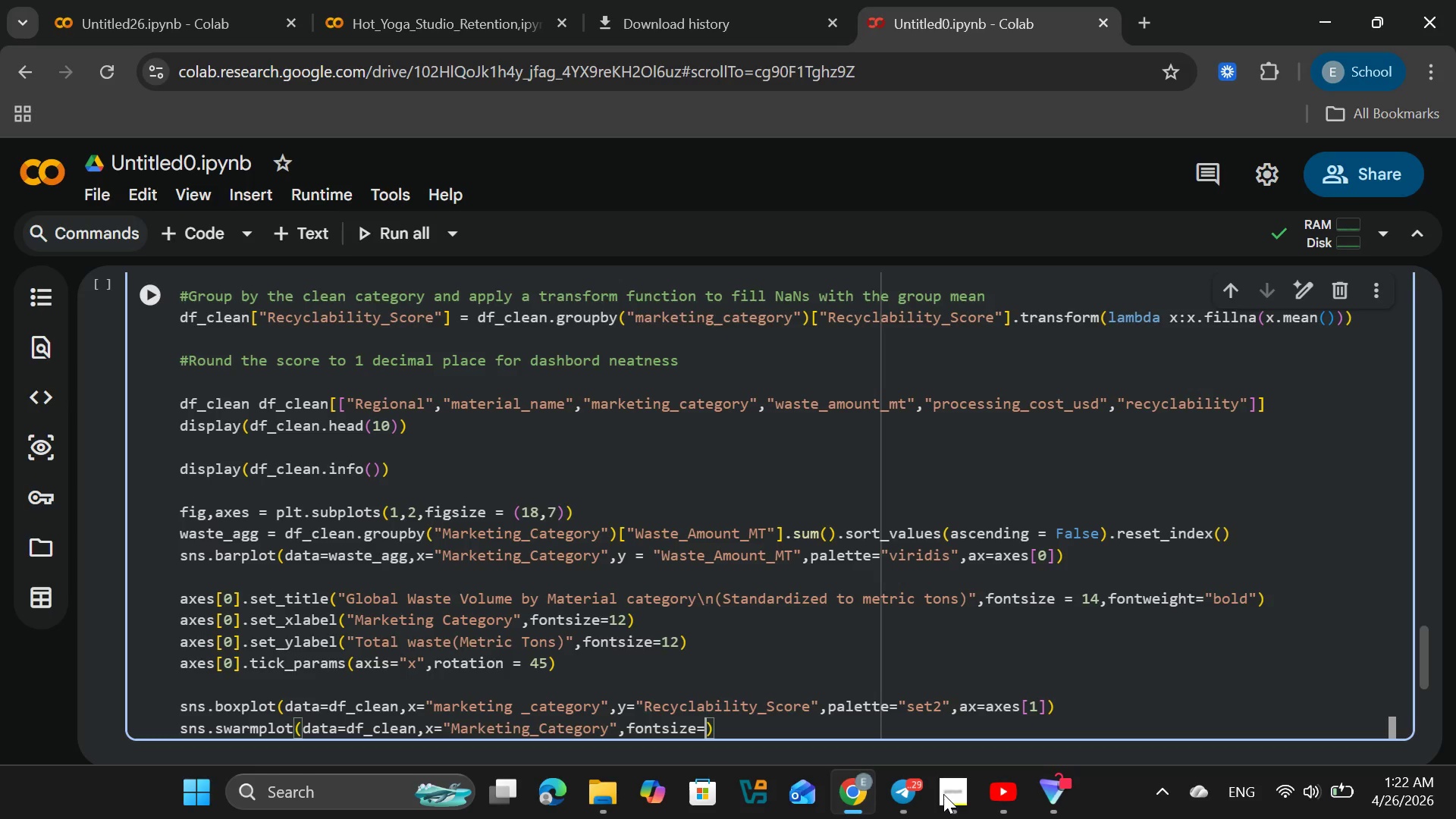 
key(Backspace)
 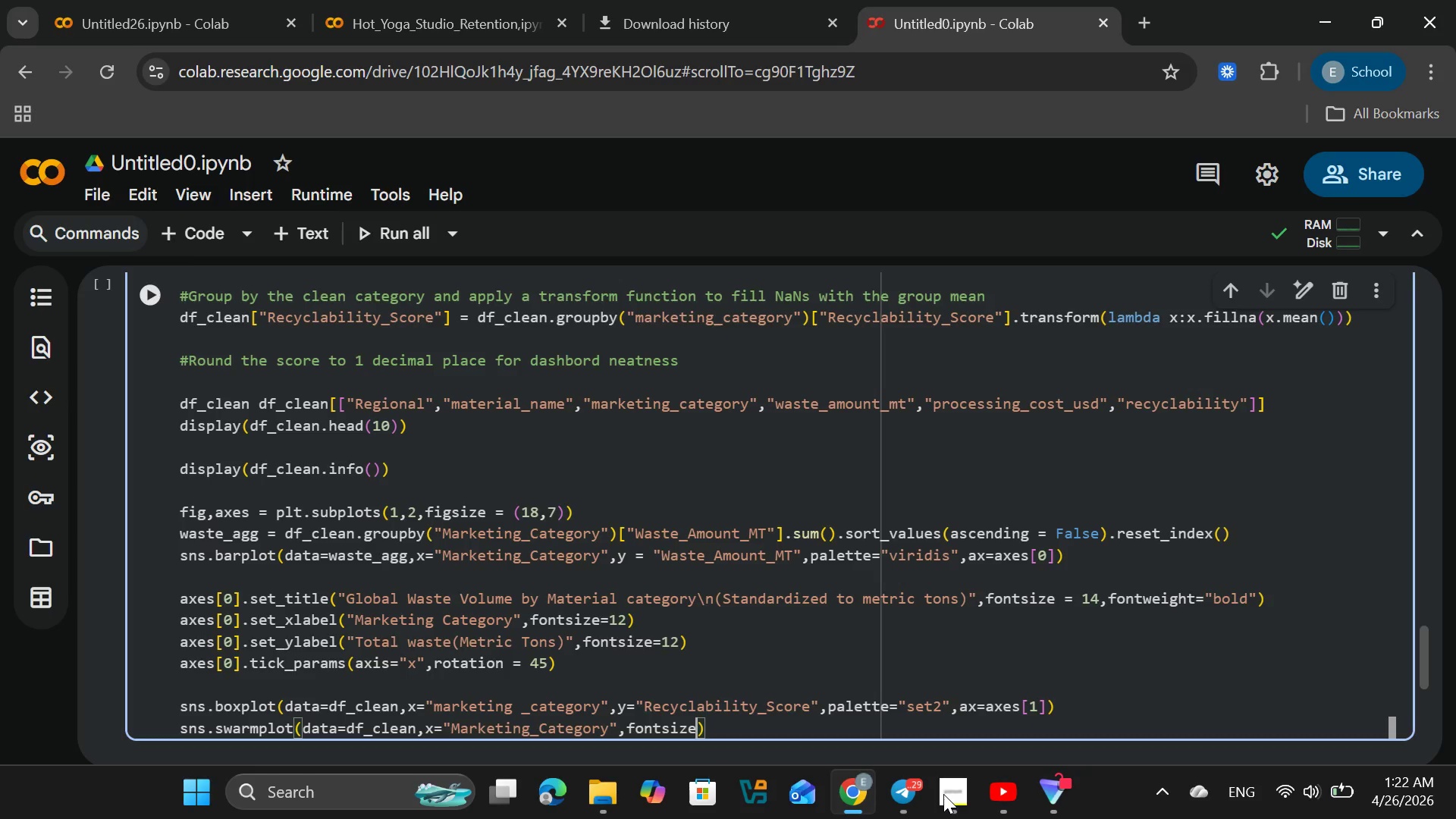 
key(Backspace)
 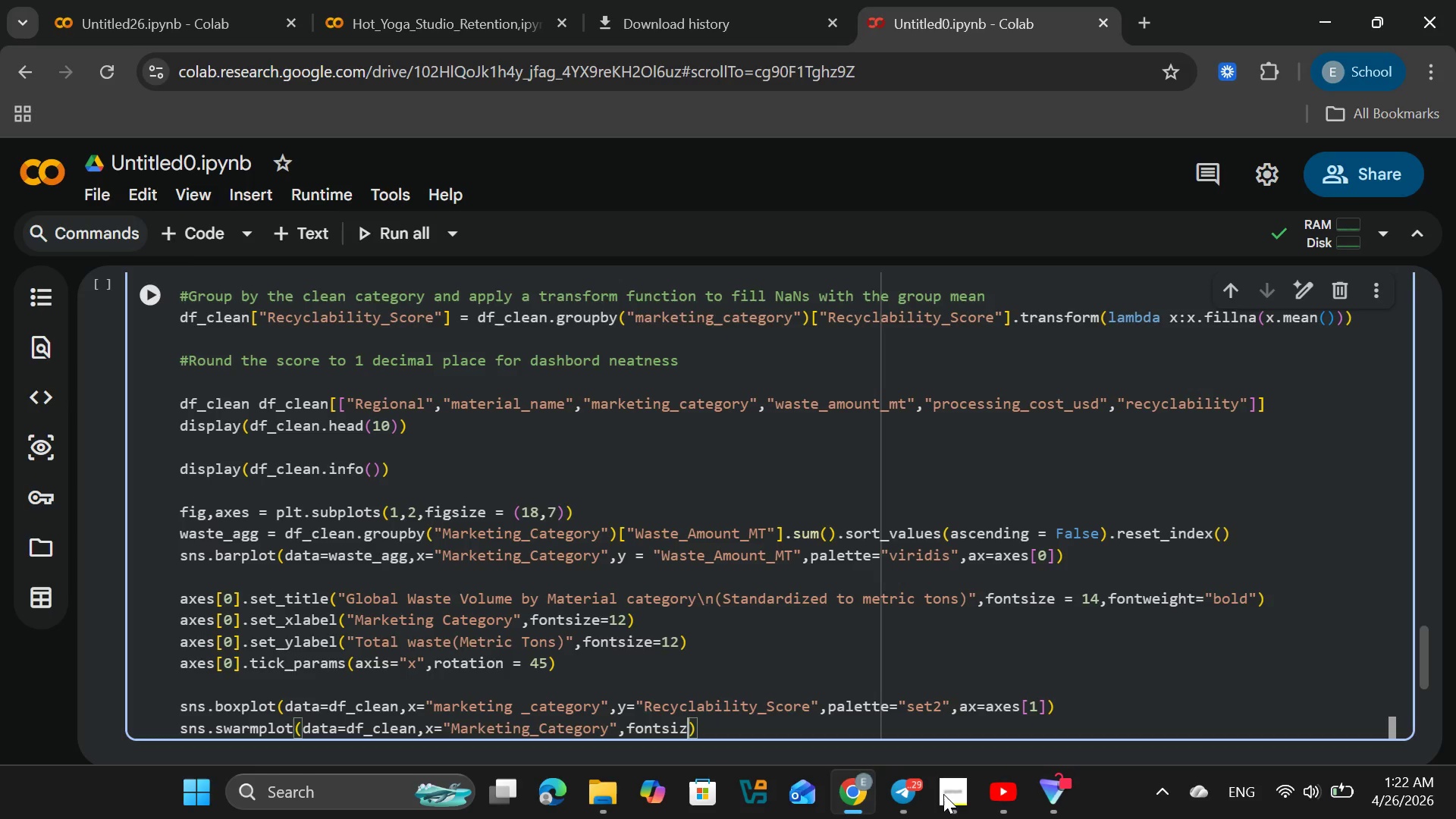 
key(Backspace)
 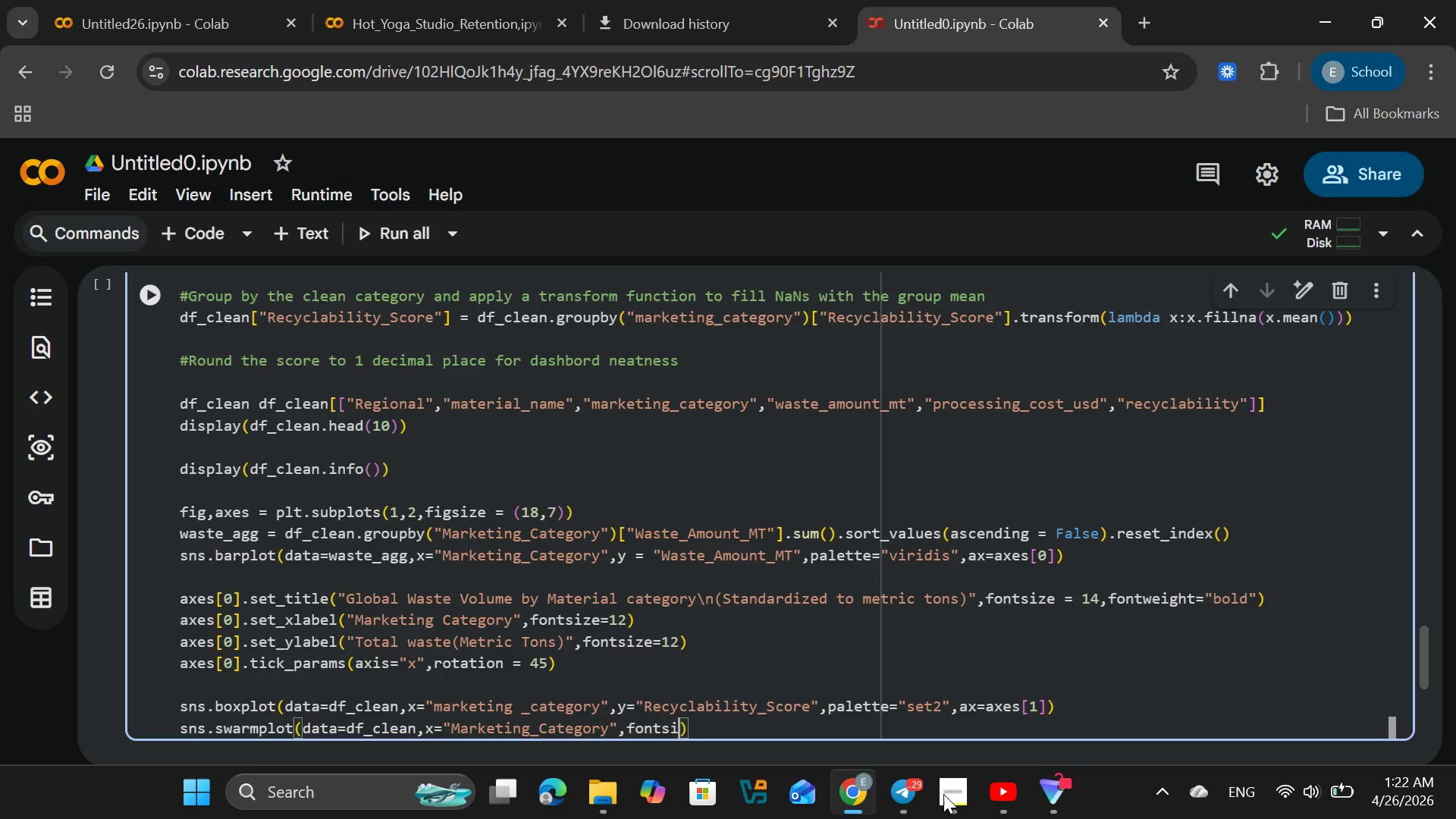 
key(Backspace)
 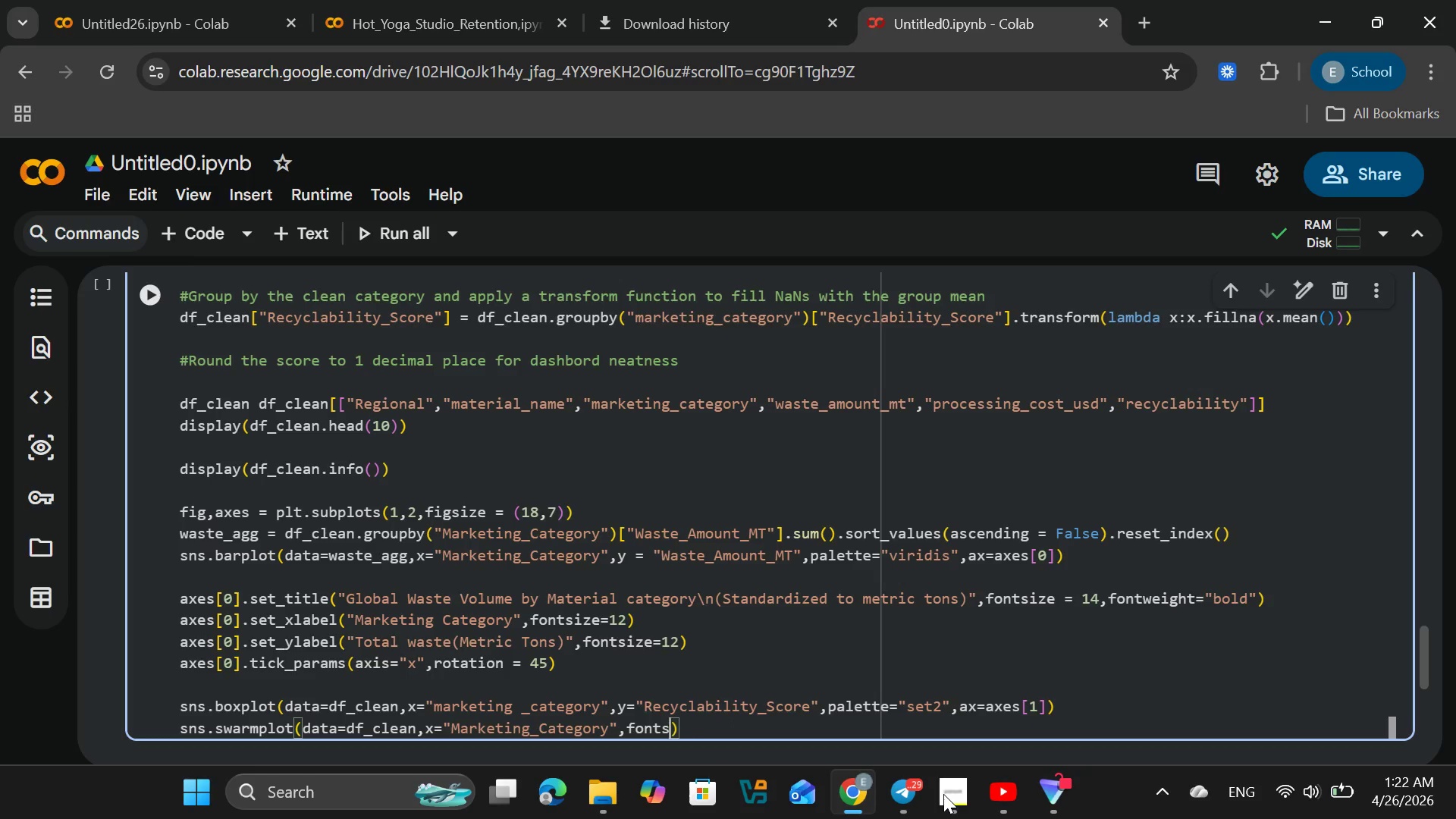 
key(Backspace)
 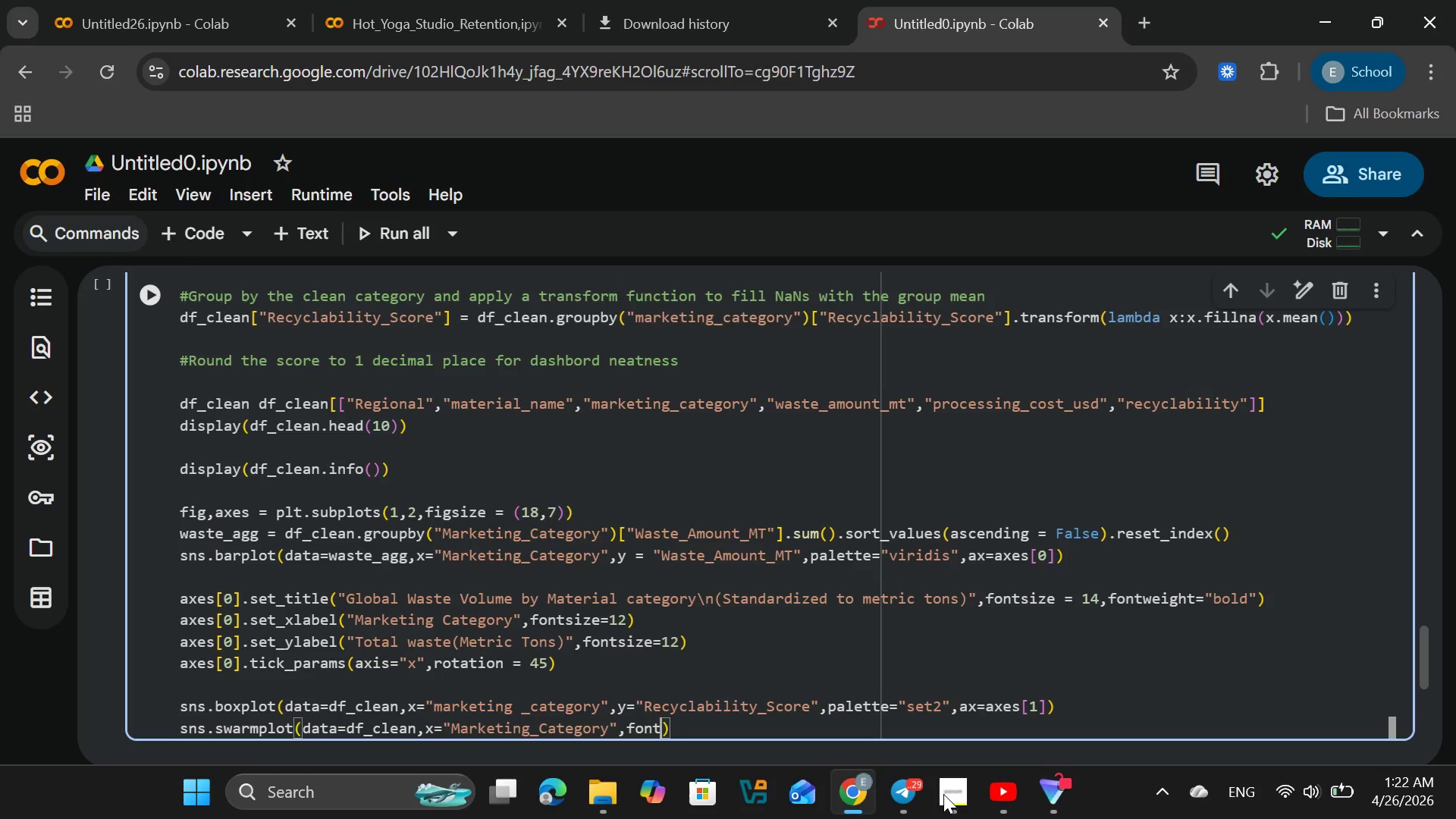 
key(Backspace)
 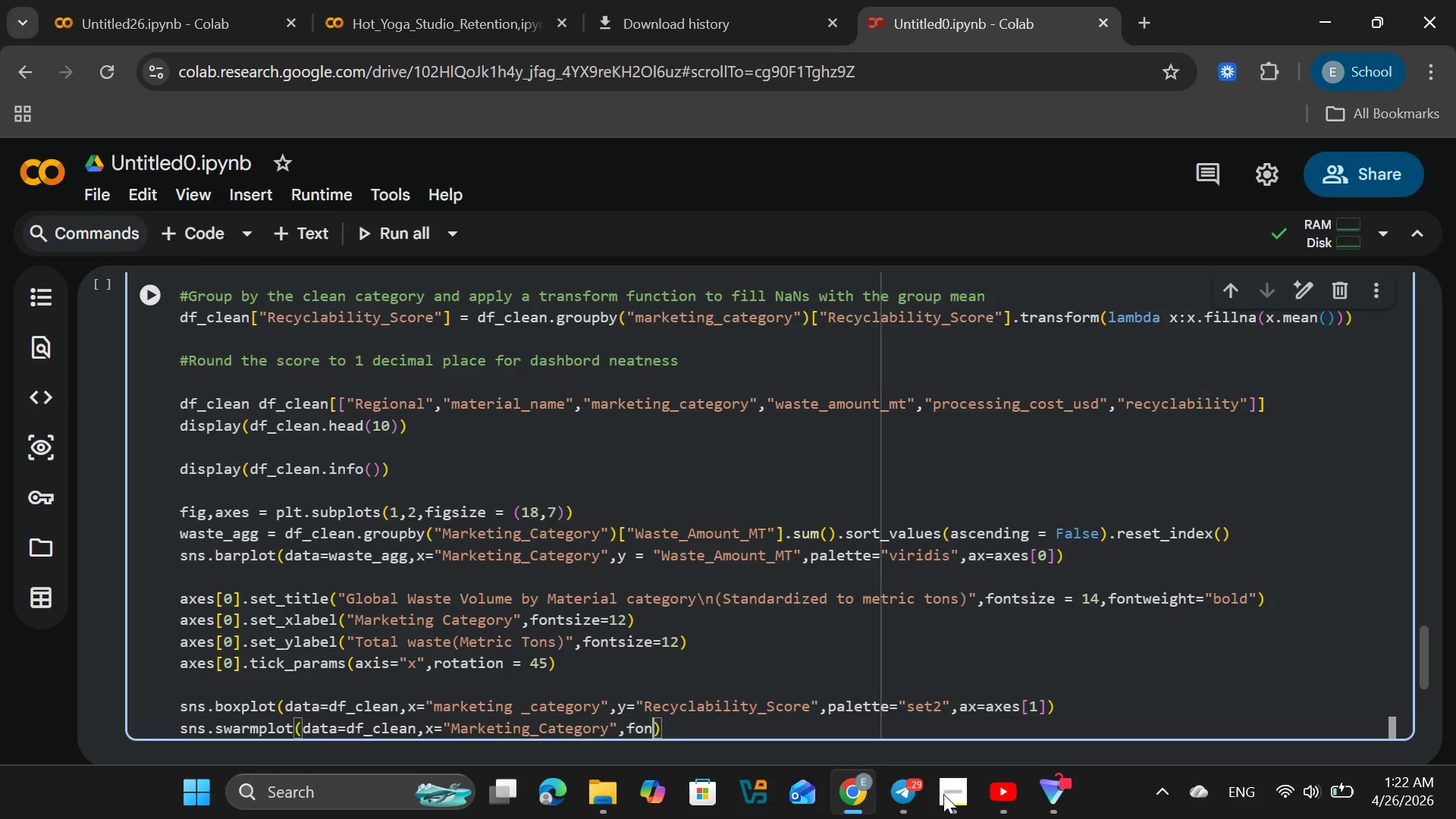 
key(Backspace)
 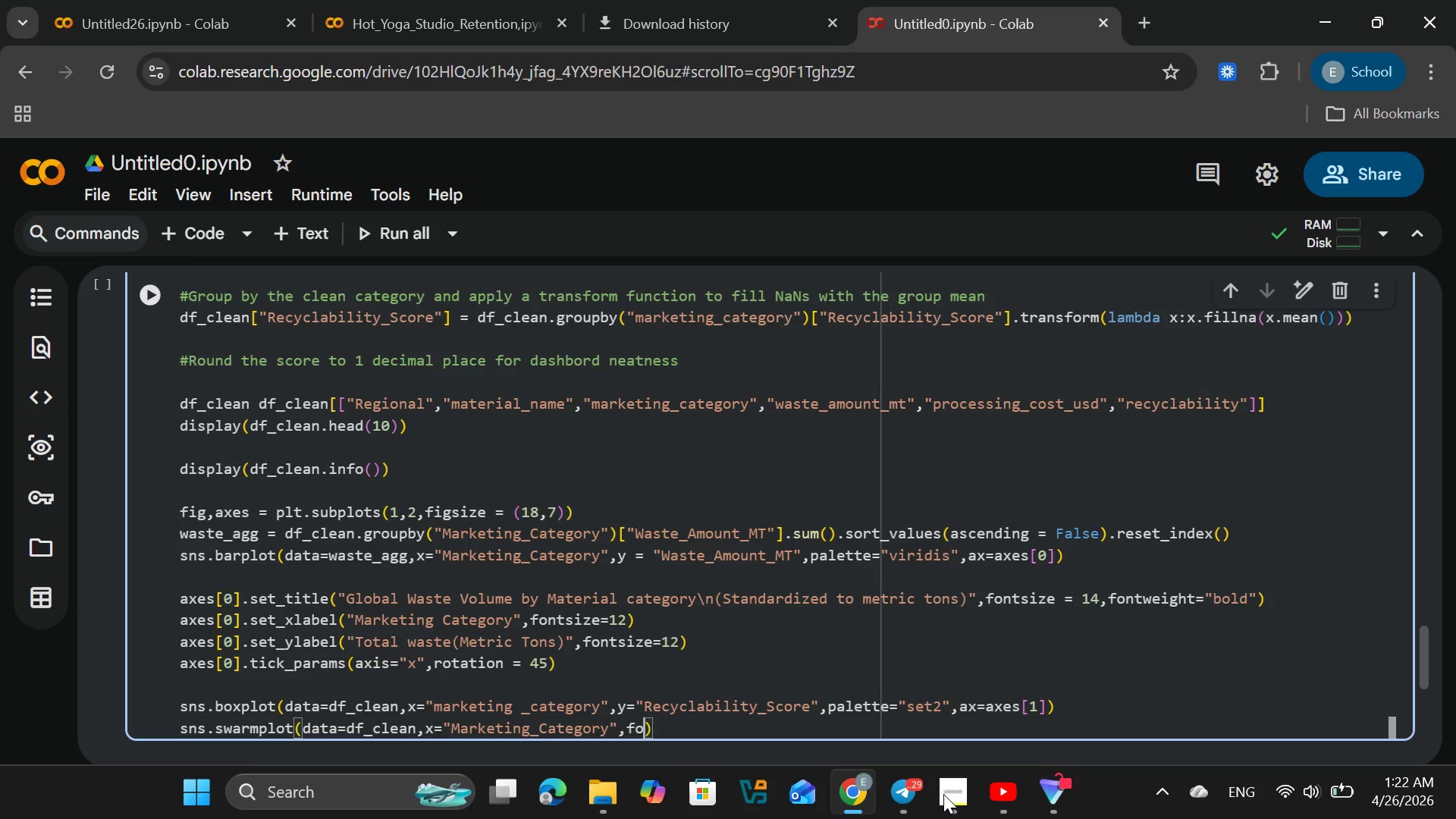 
key(Backspace)
 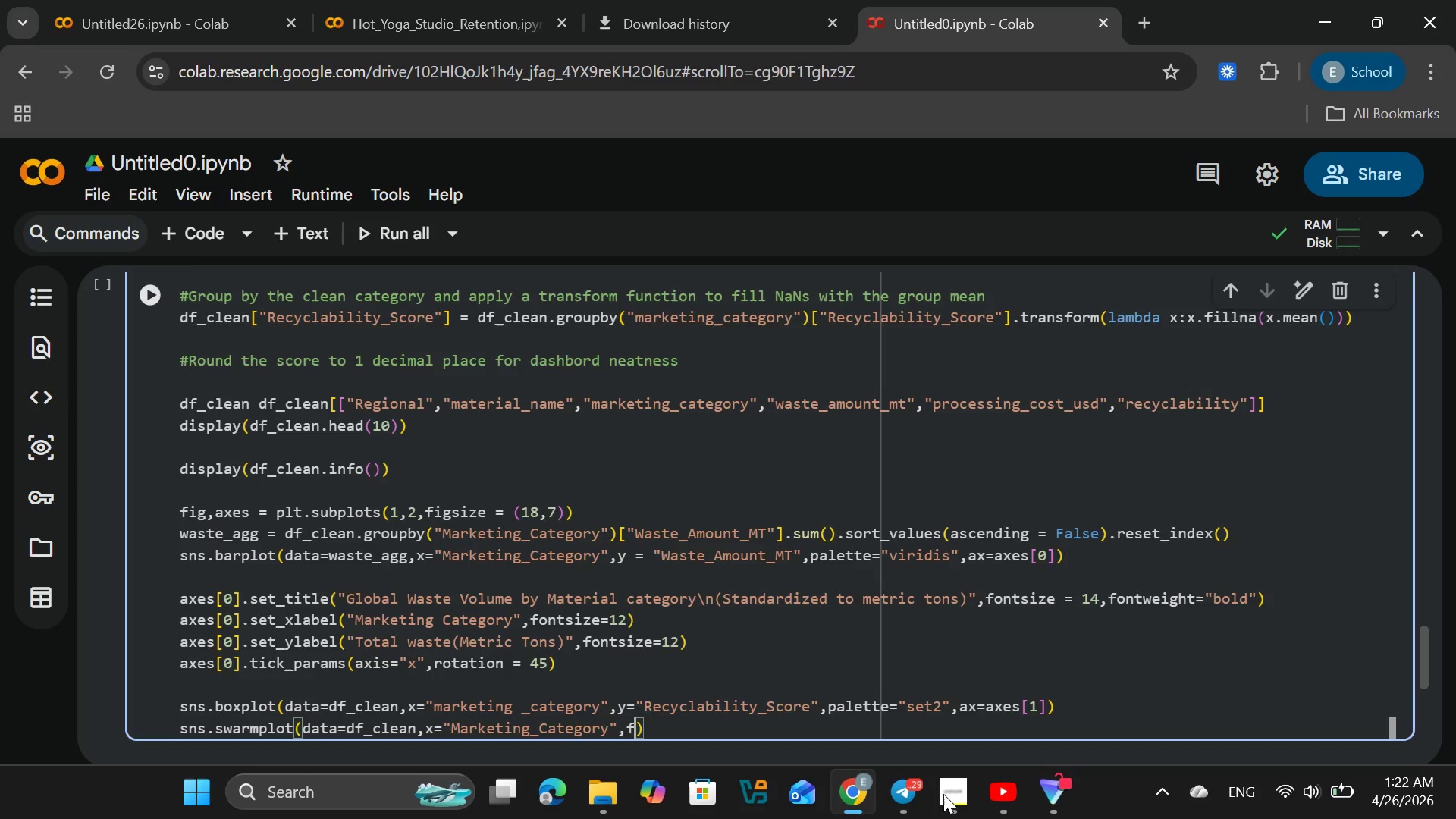 
key(Backspace)
 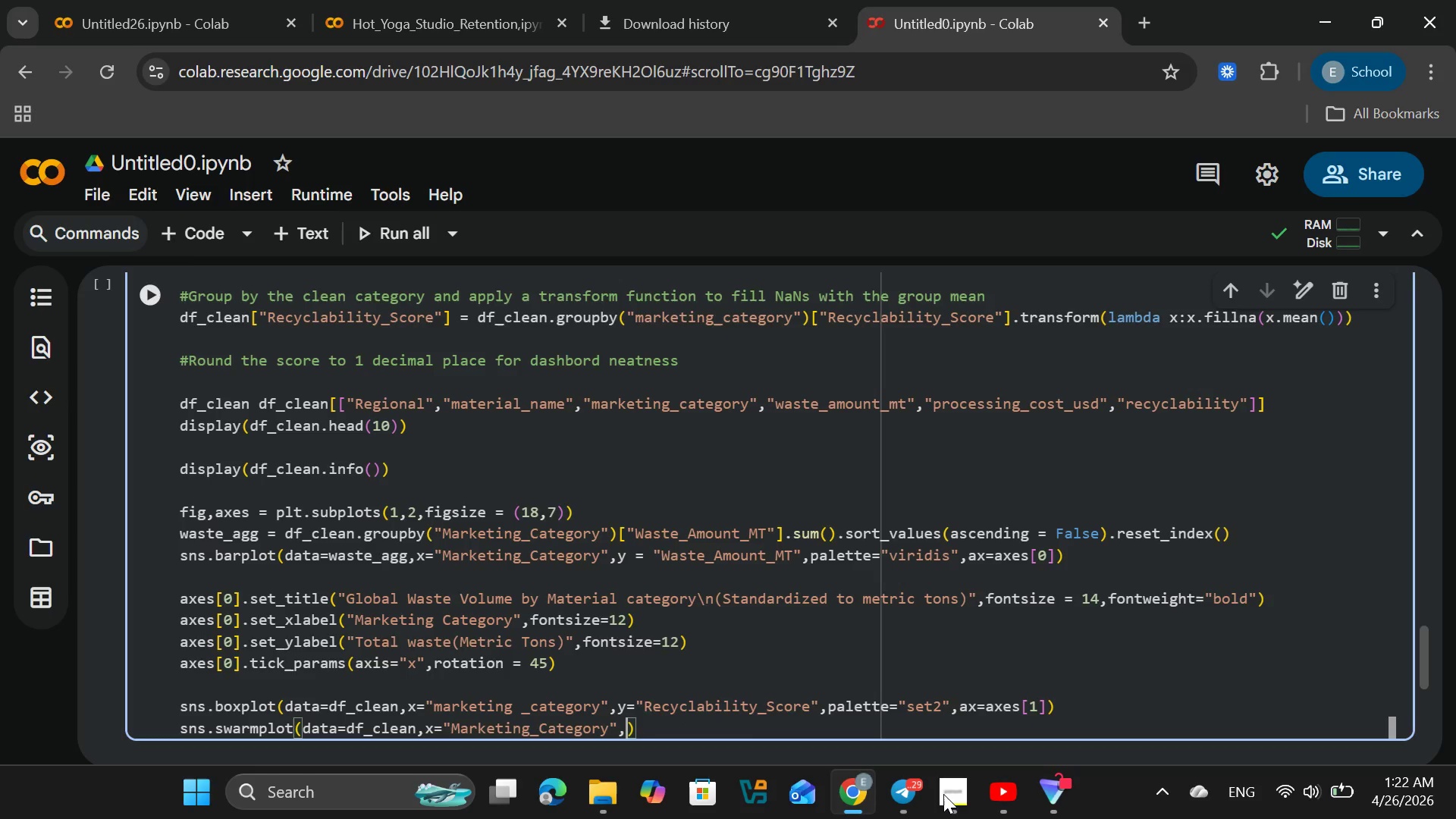 
key(Backspace)
 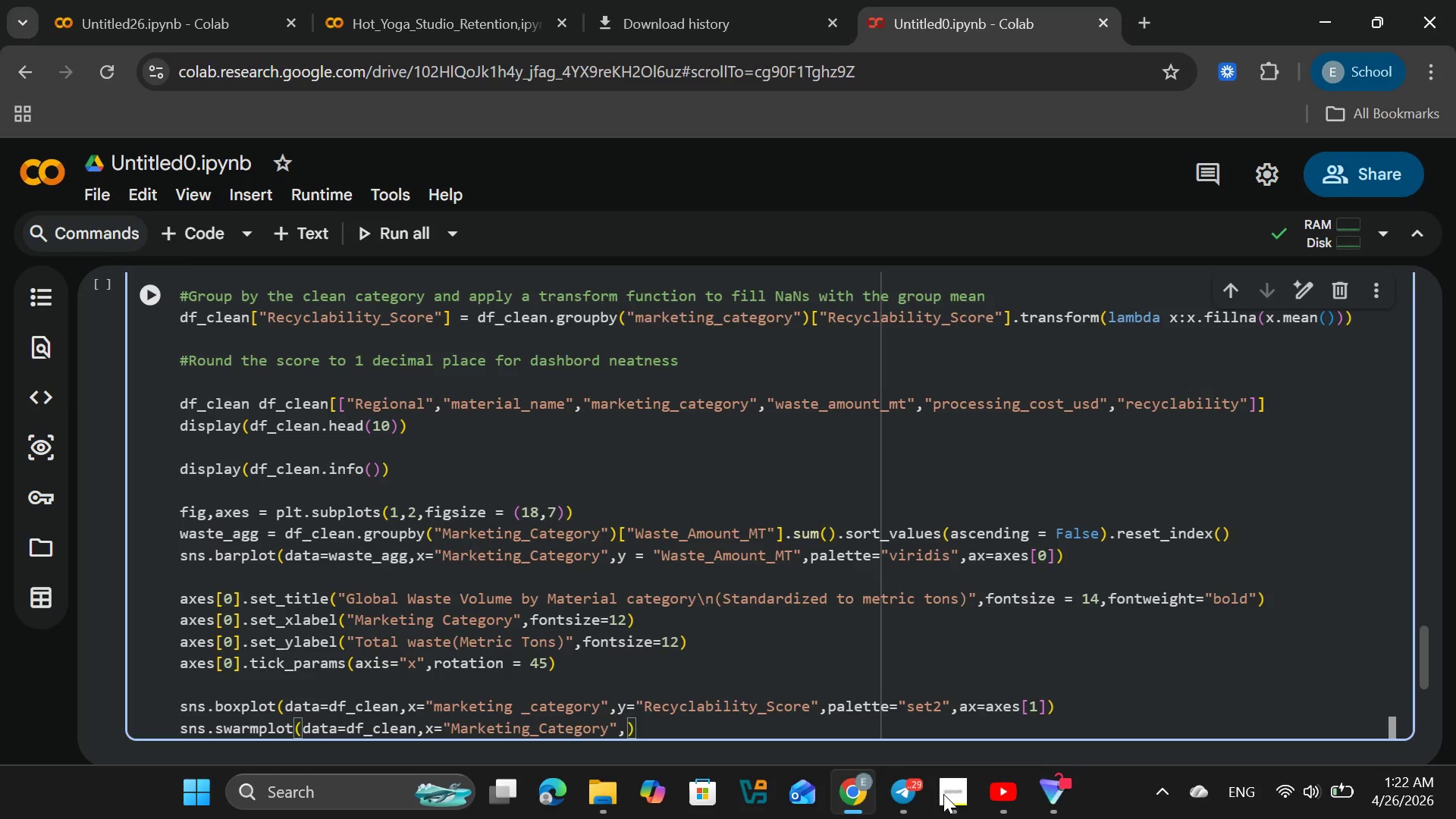 
key(Y)
 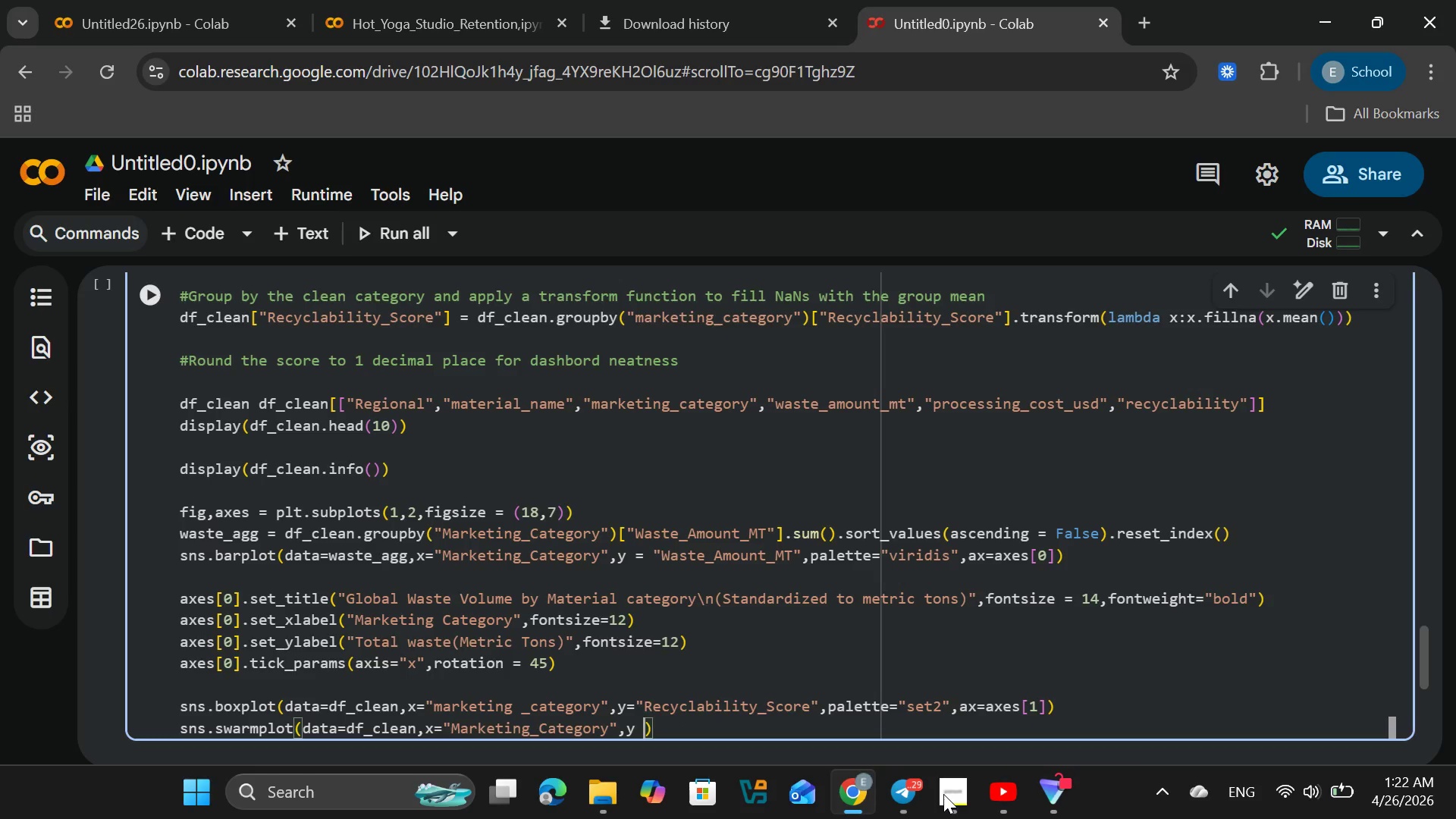 
key(Space)
 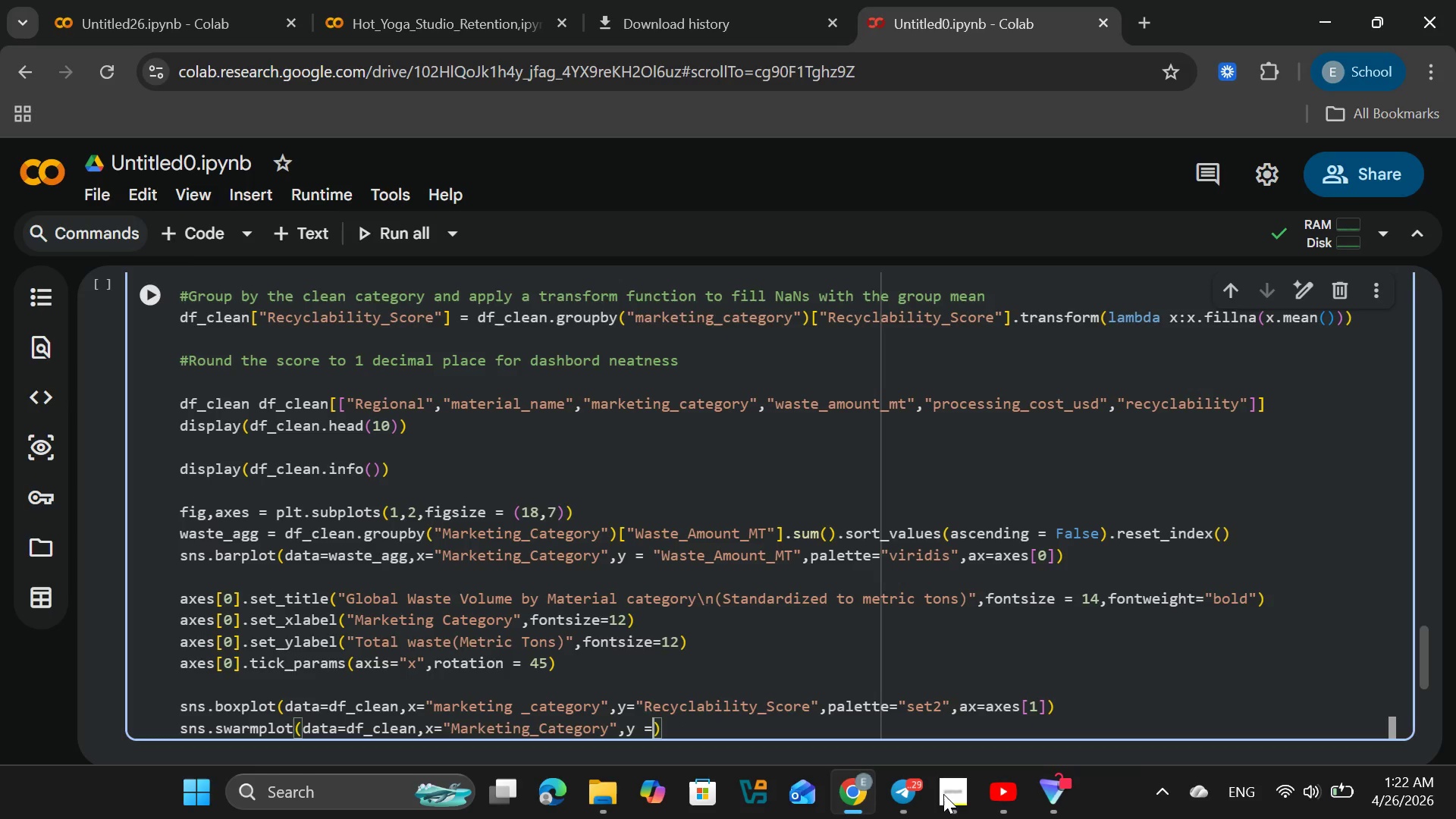 
key(Equal)
 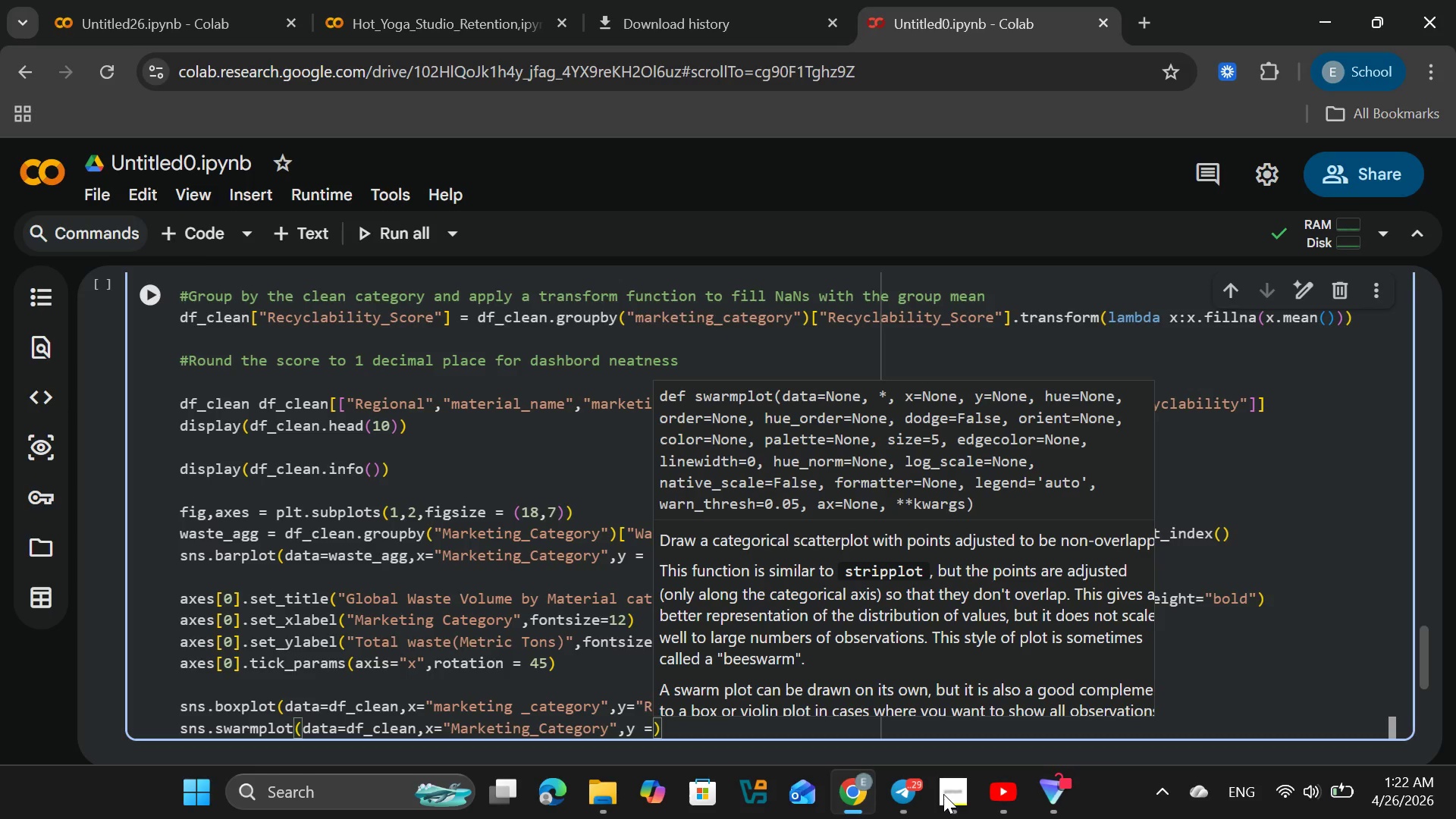 
type("recyc)
 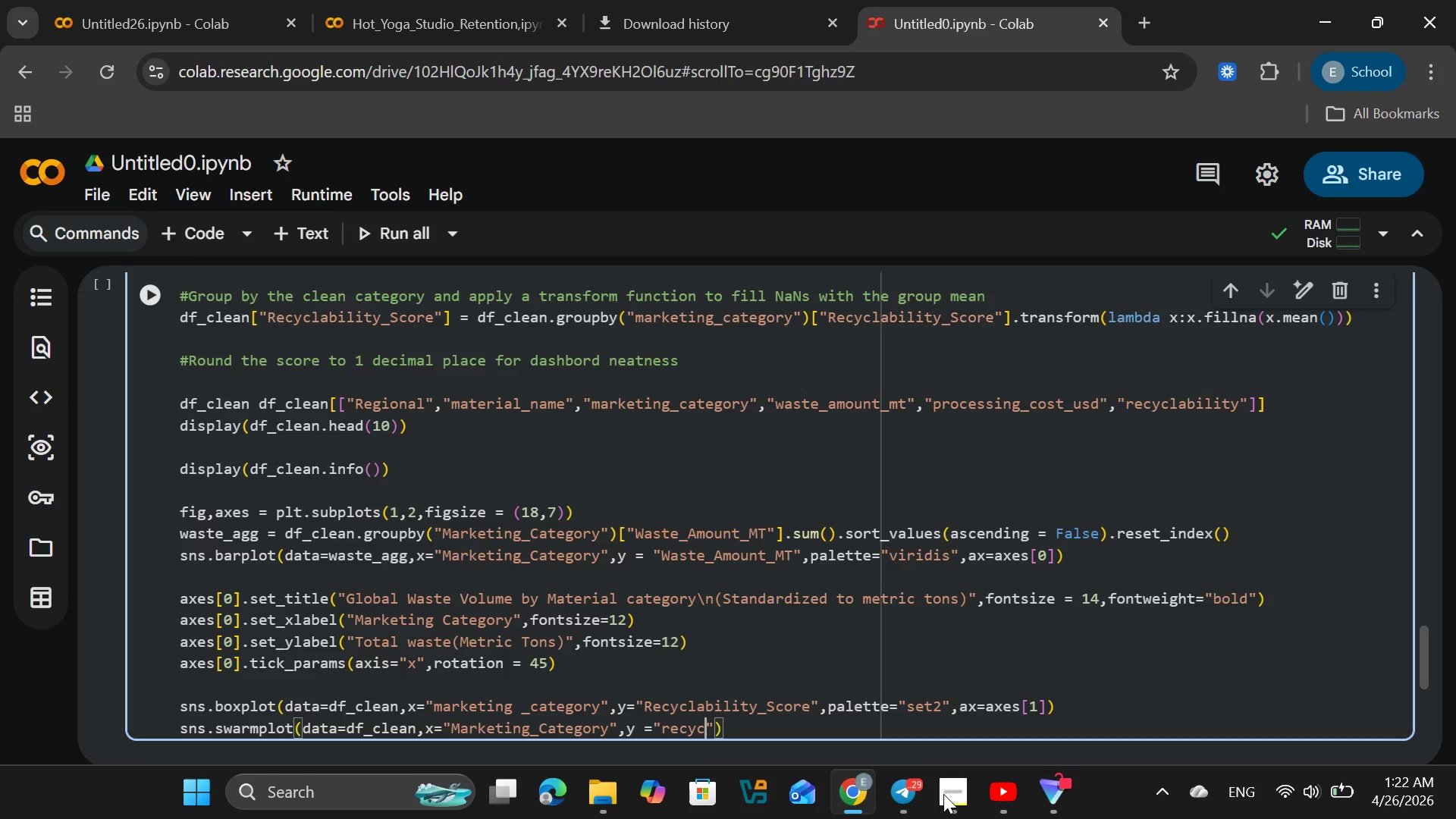 
type(lability_Score)
 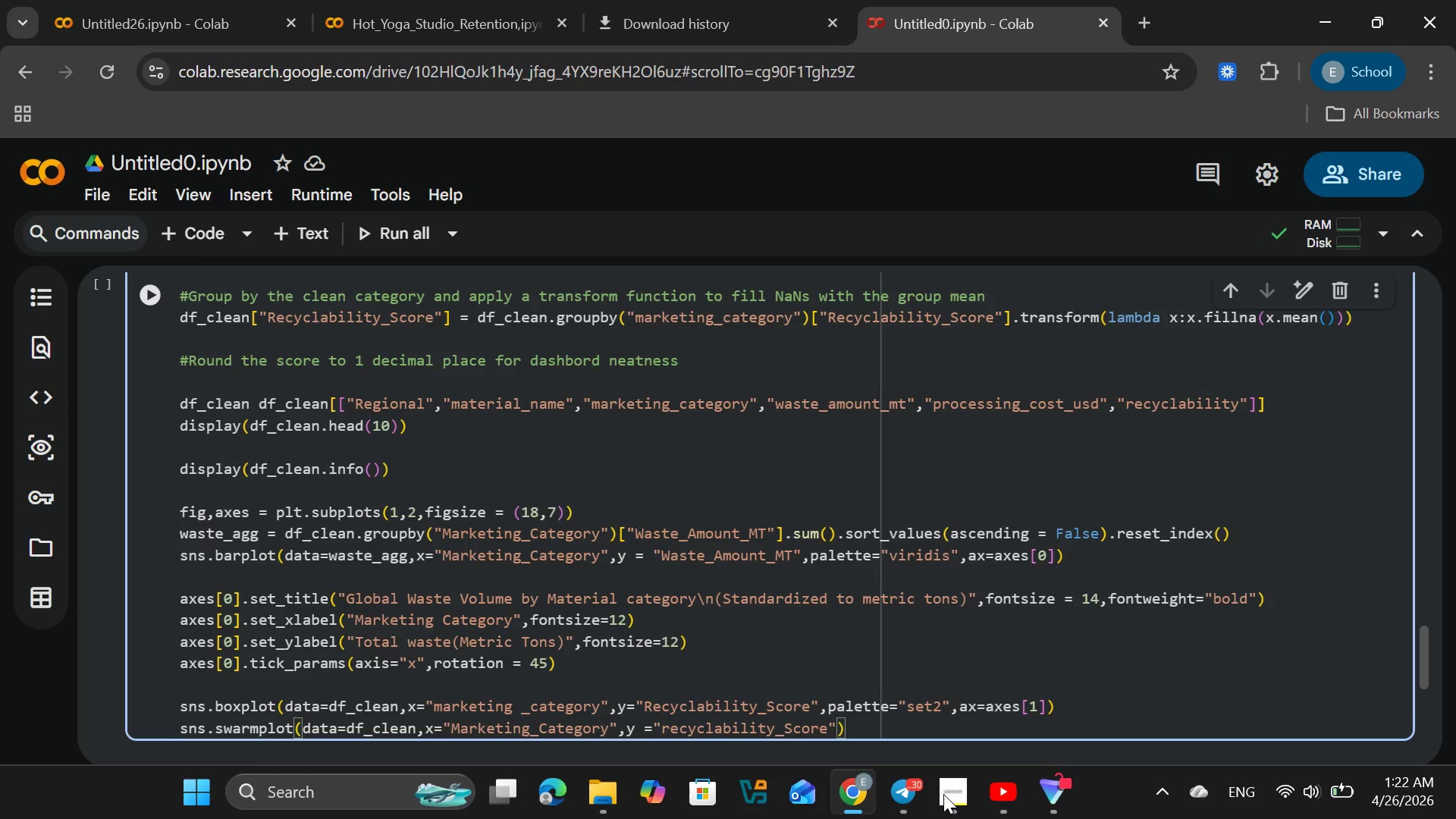 
left_click([1013, 788])
 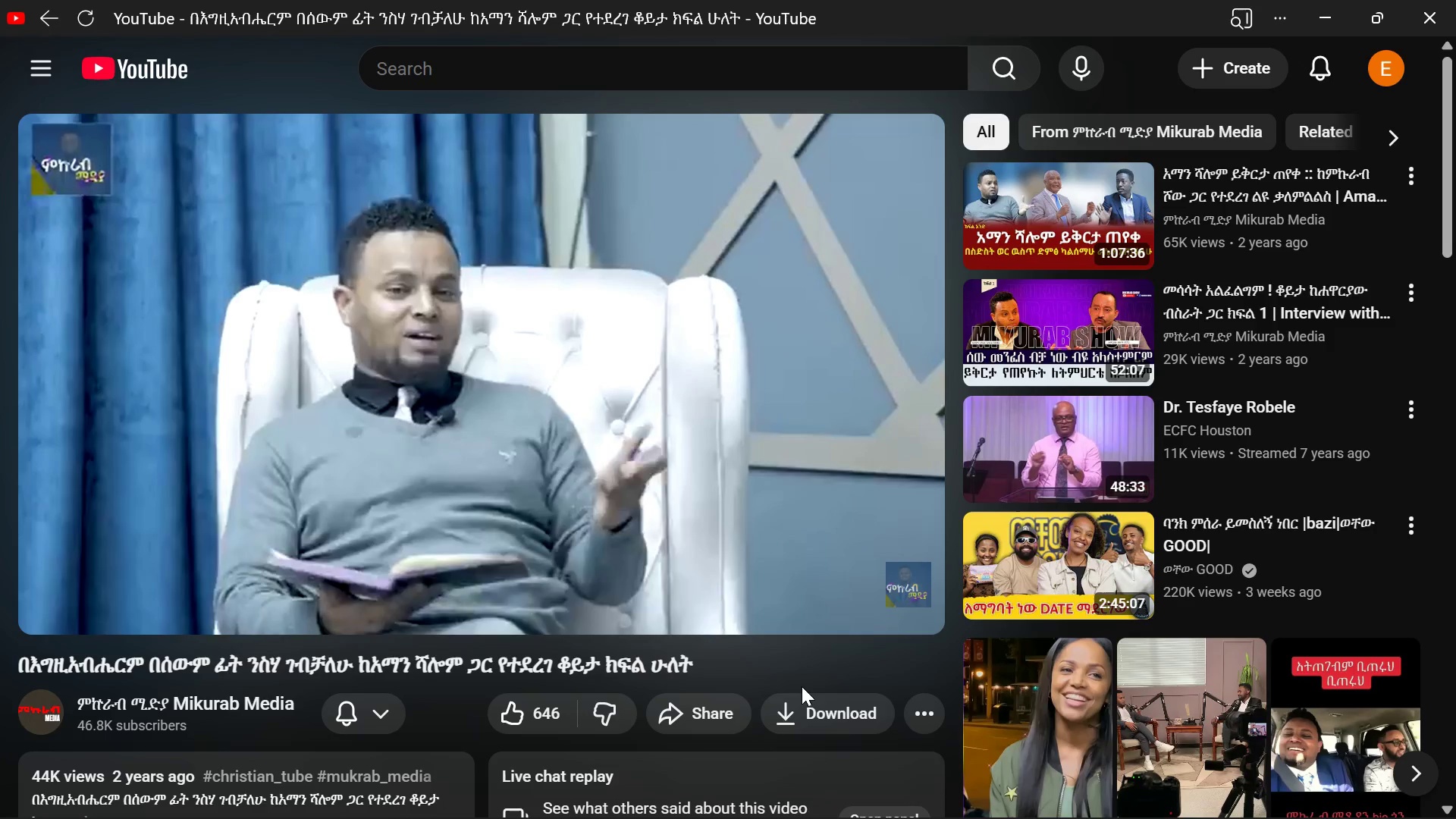 
key(VolumeUp)
 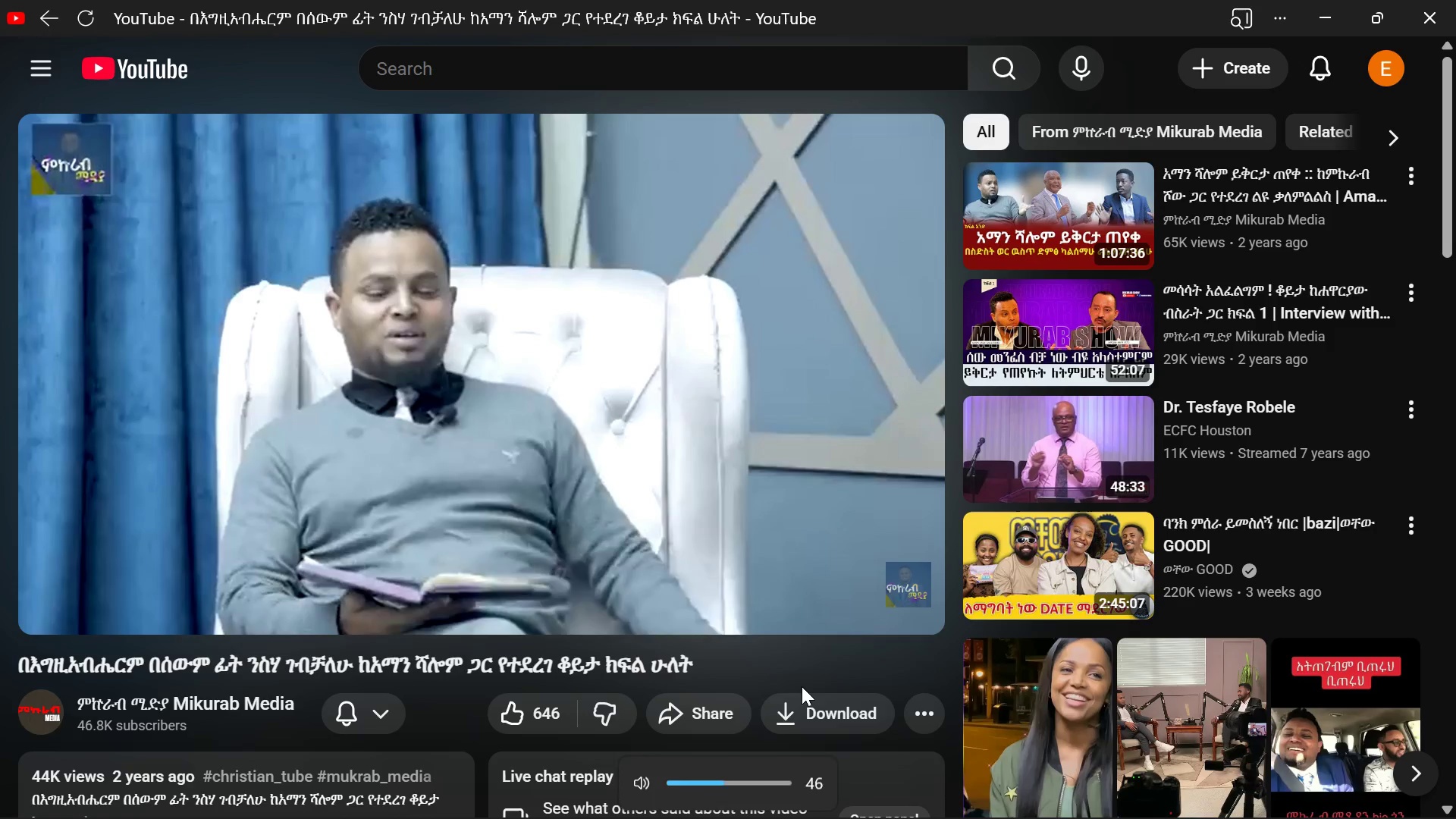 
key(VolumeUp)
 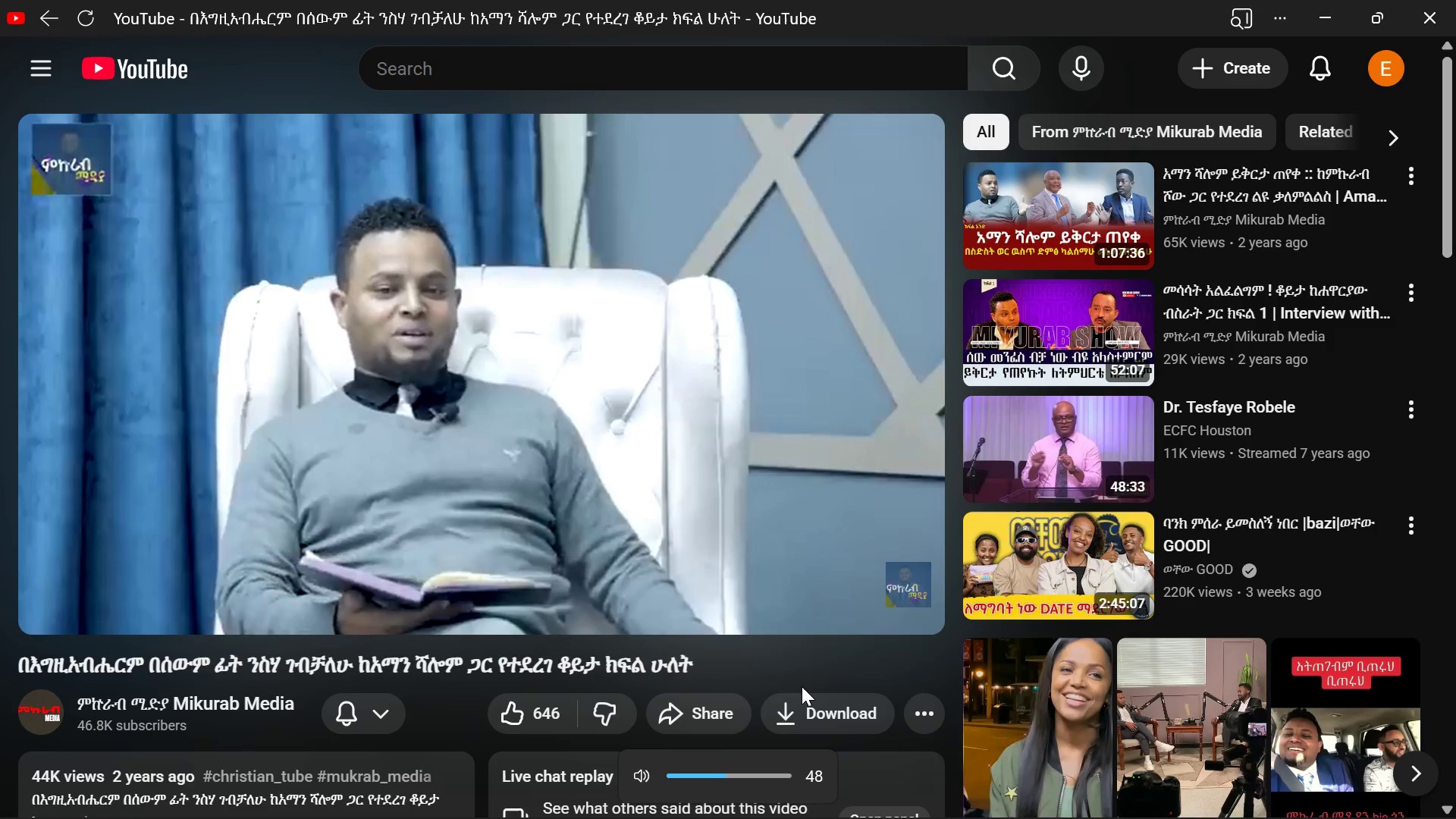 
key(VolumeUp)
 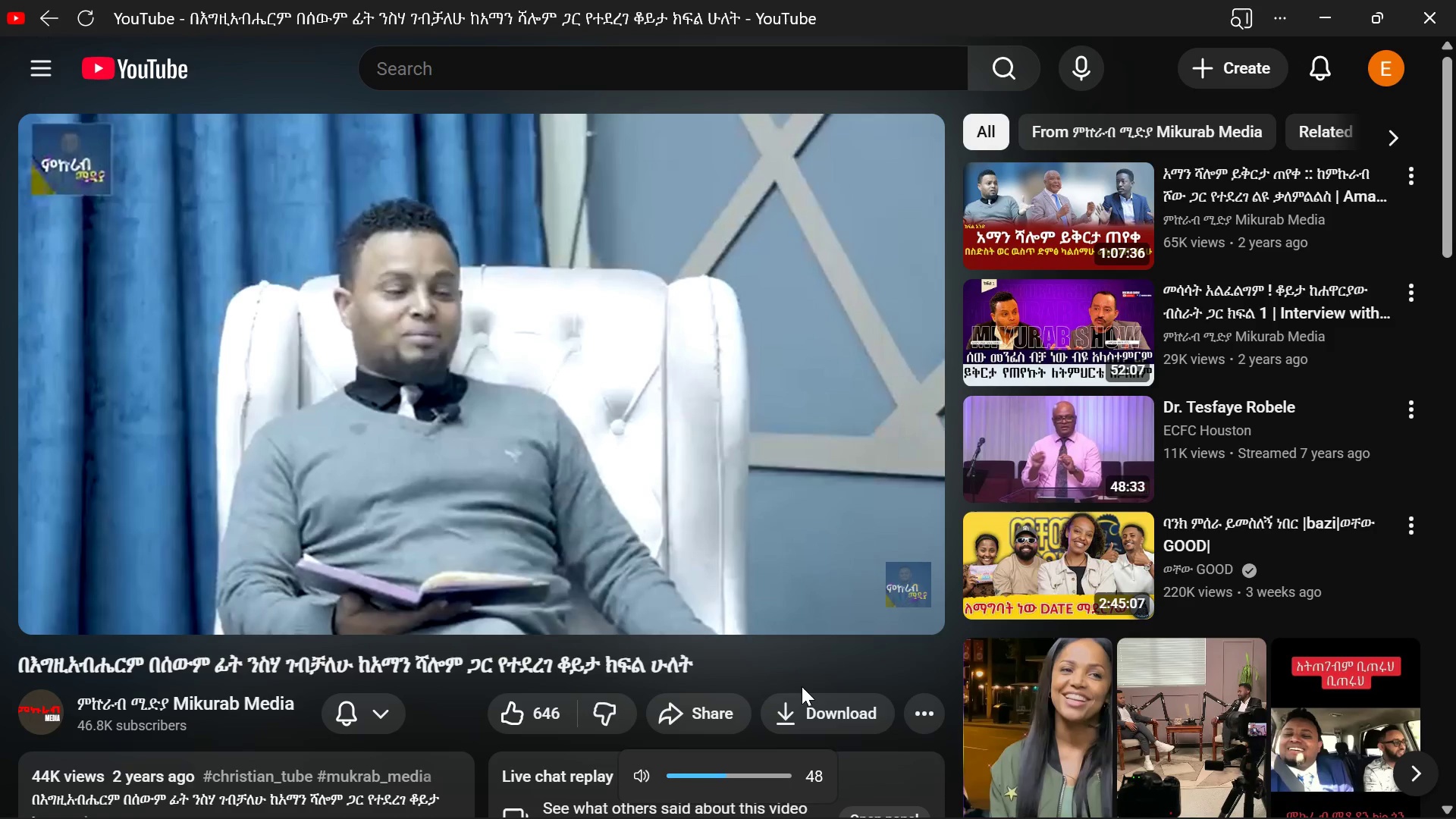 
key(VolumeUp)
 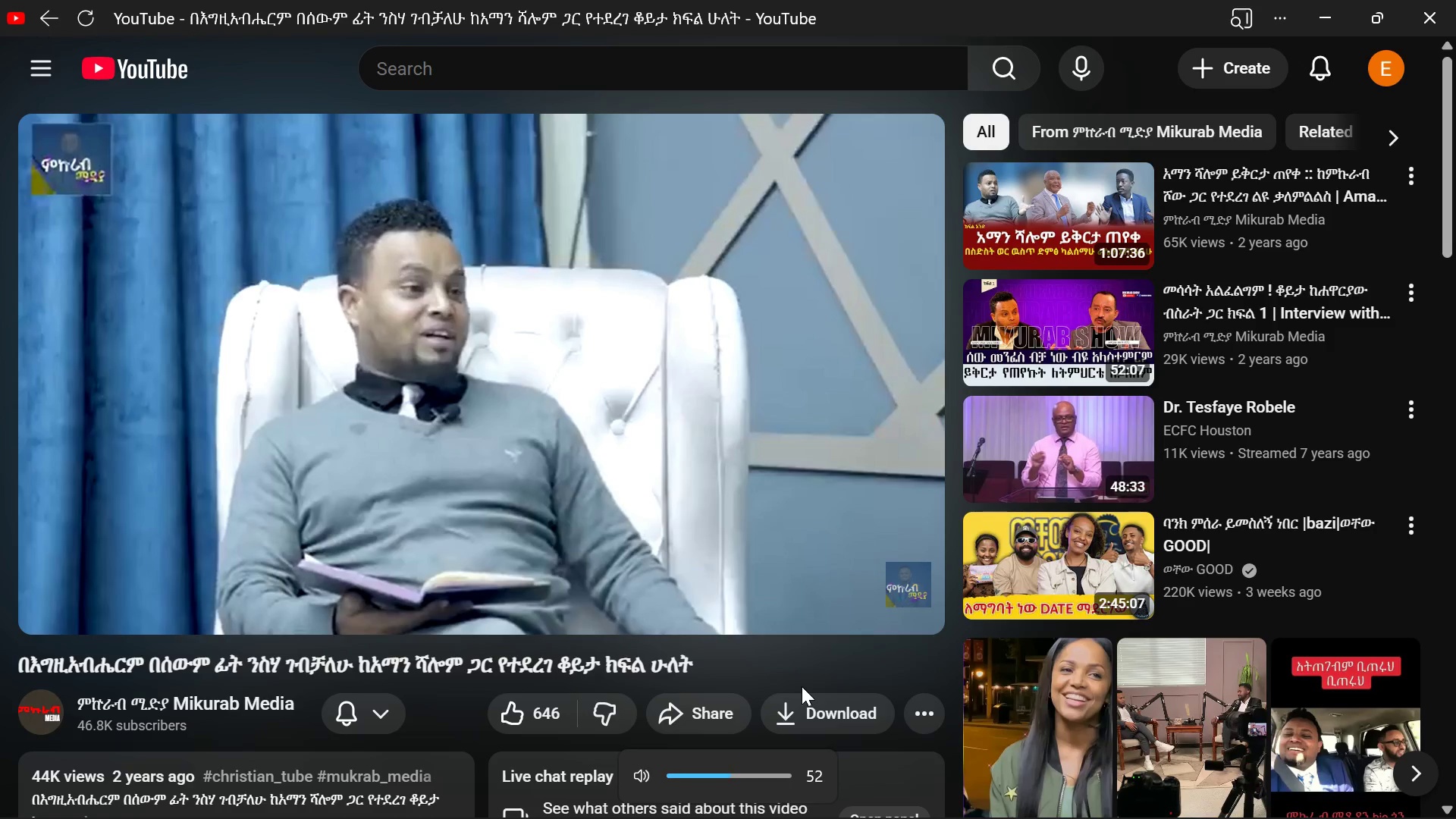 
key(VolumeUp)
 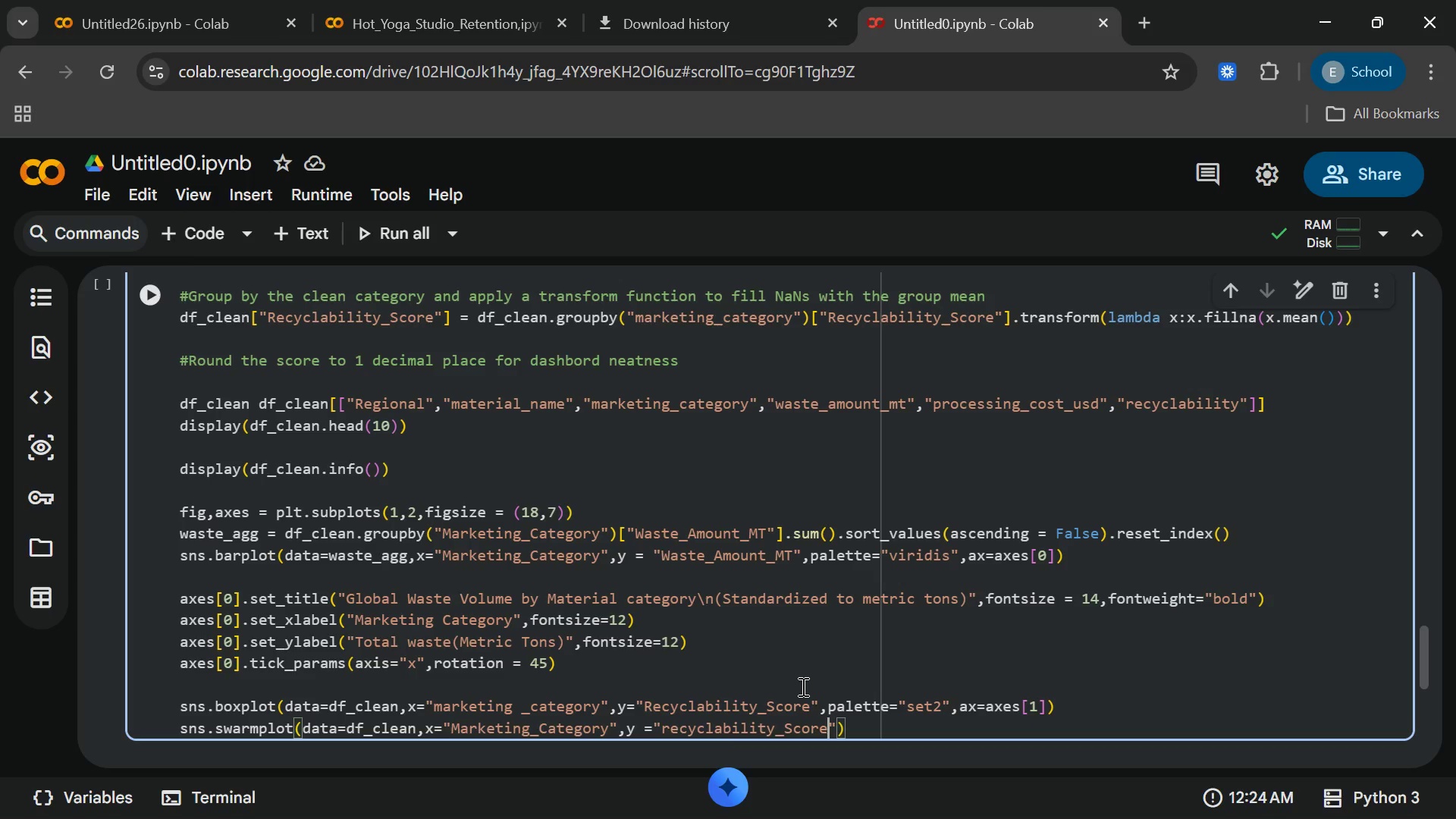 
wait(9.61)
 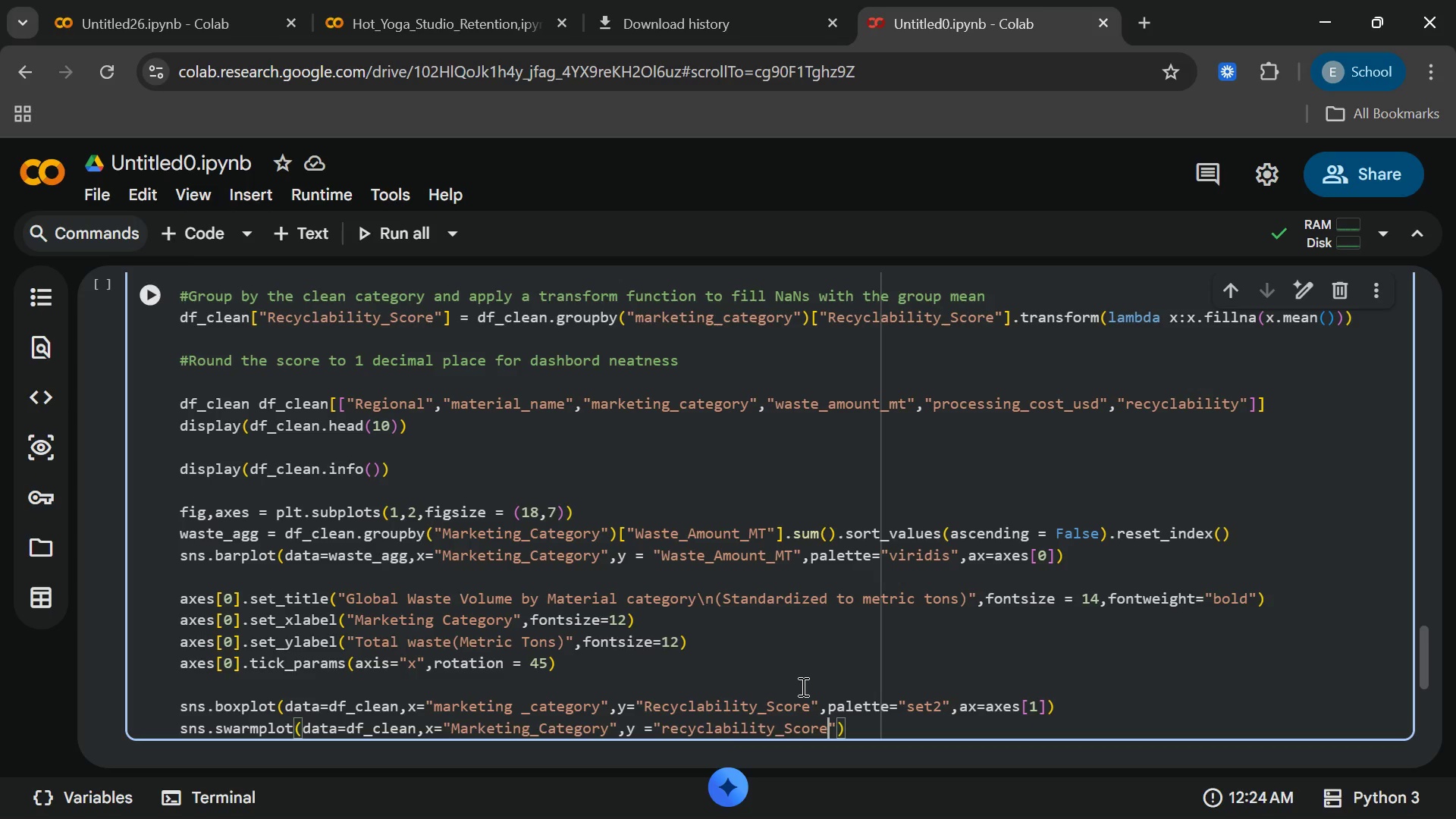 
left_click([670, 728])
 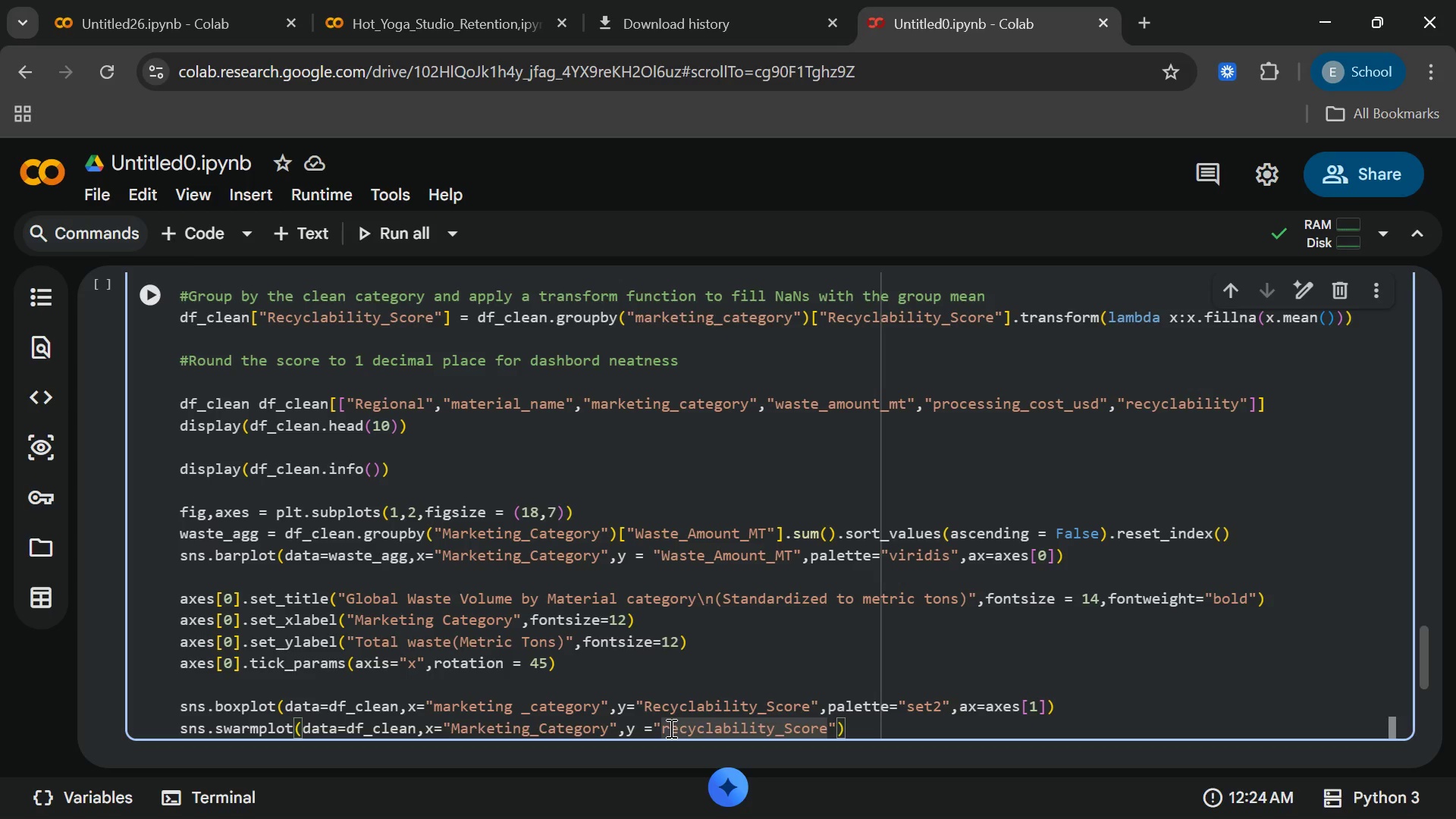 
key(Backspace)
 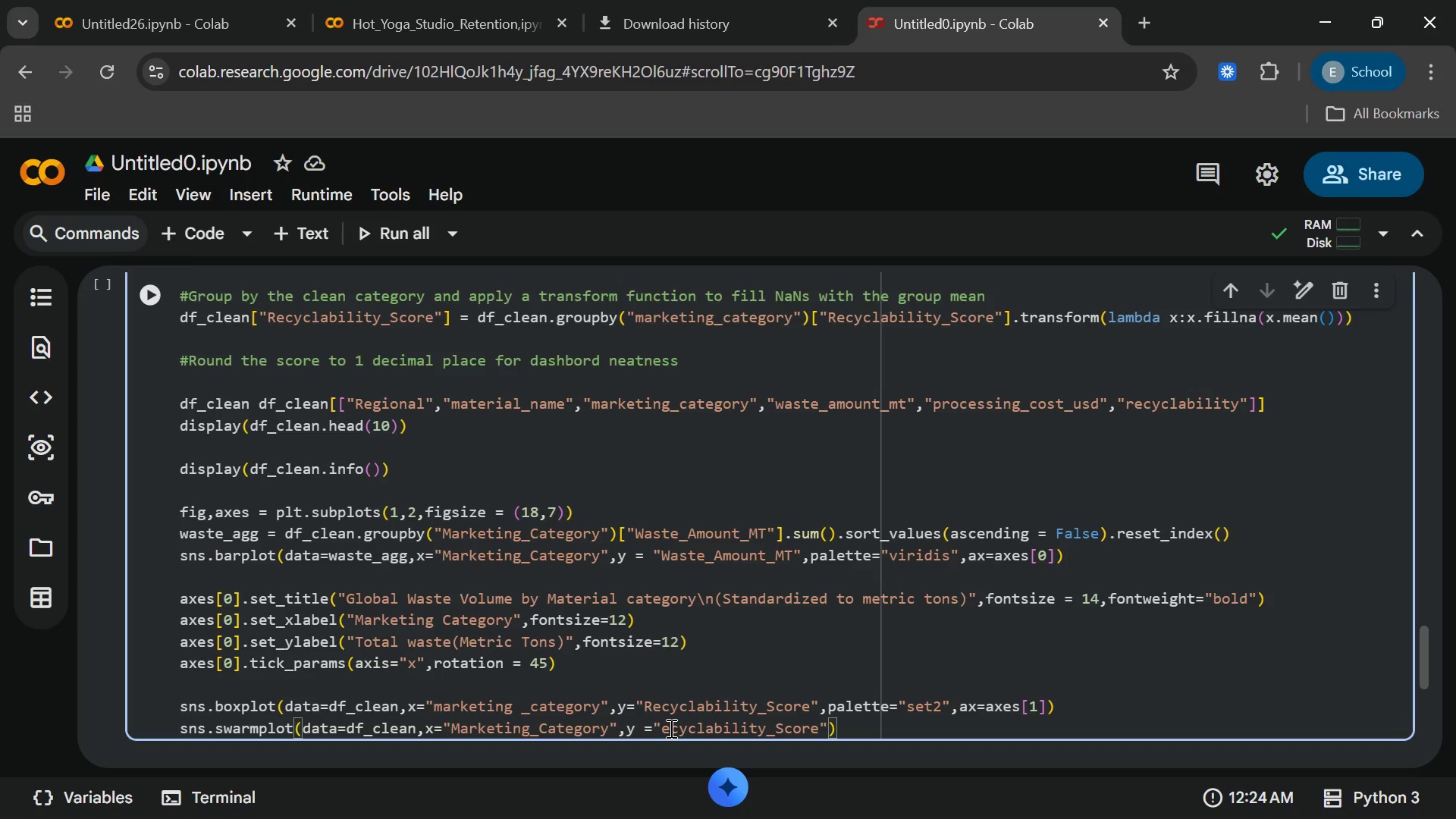 
key(Shift+R)
 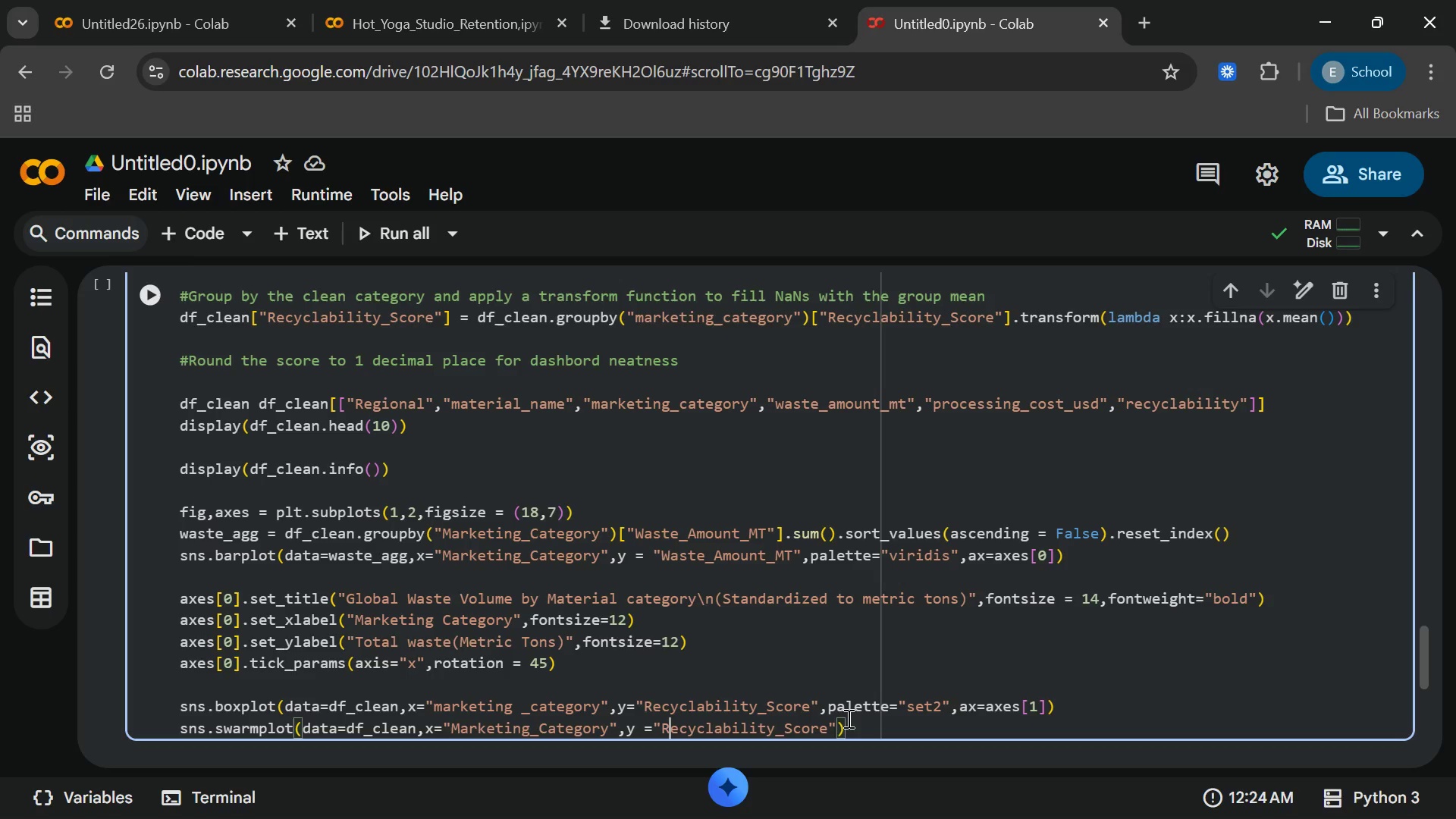 
left_click([837, 724])
 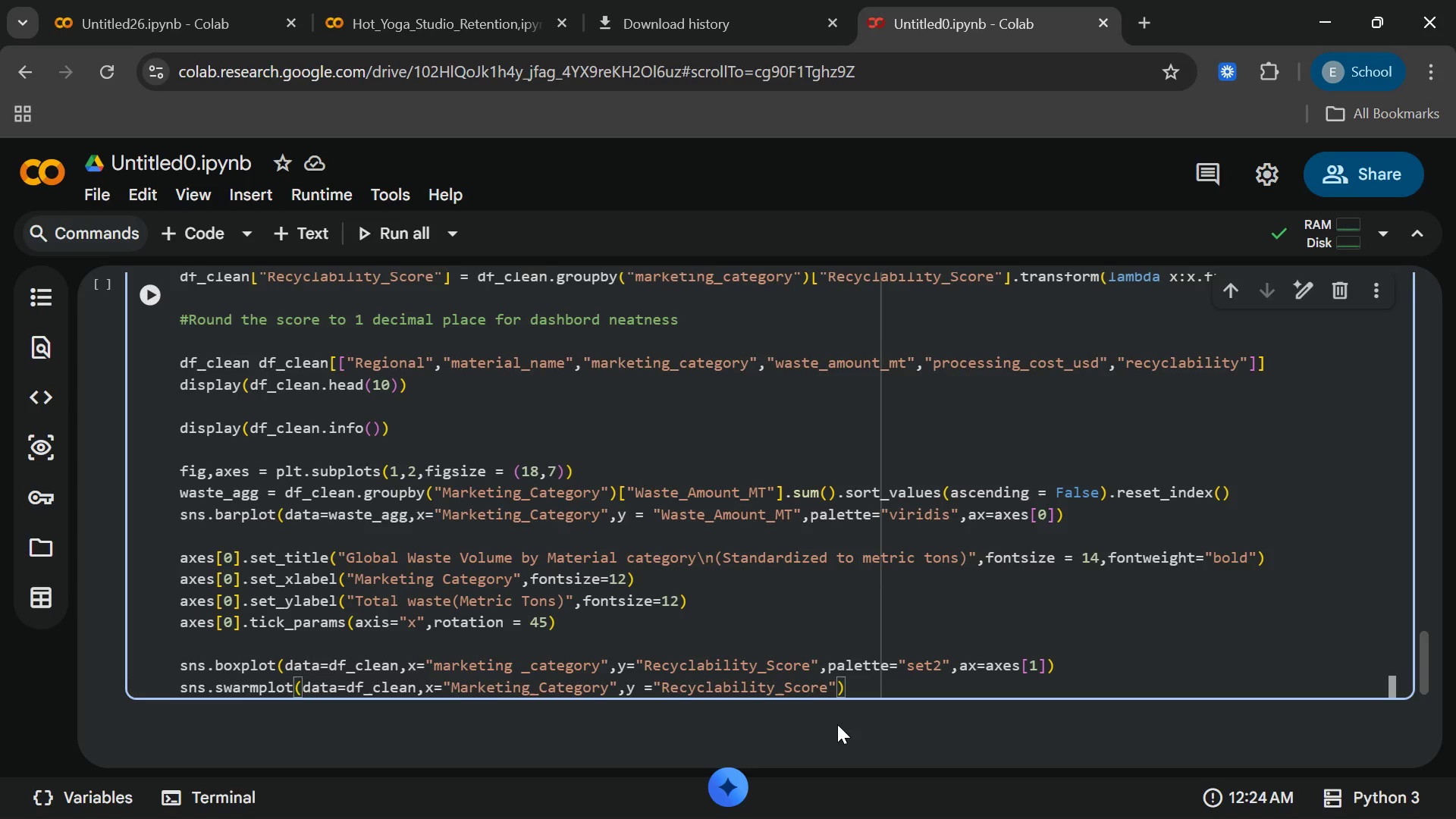 
wait(19.39)
 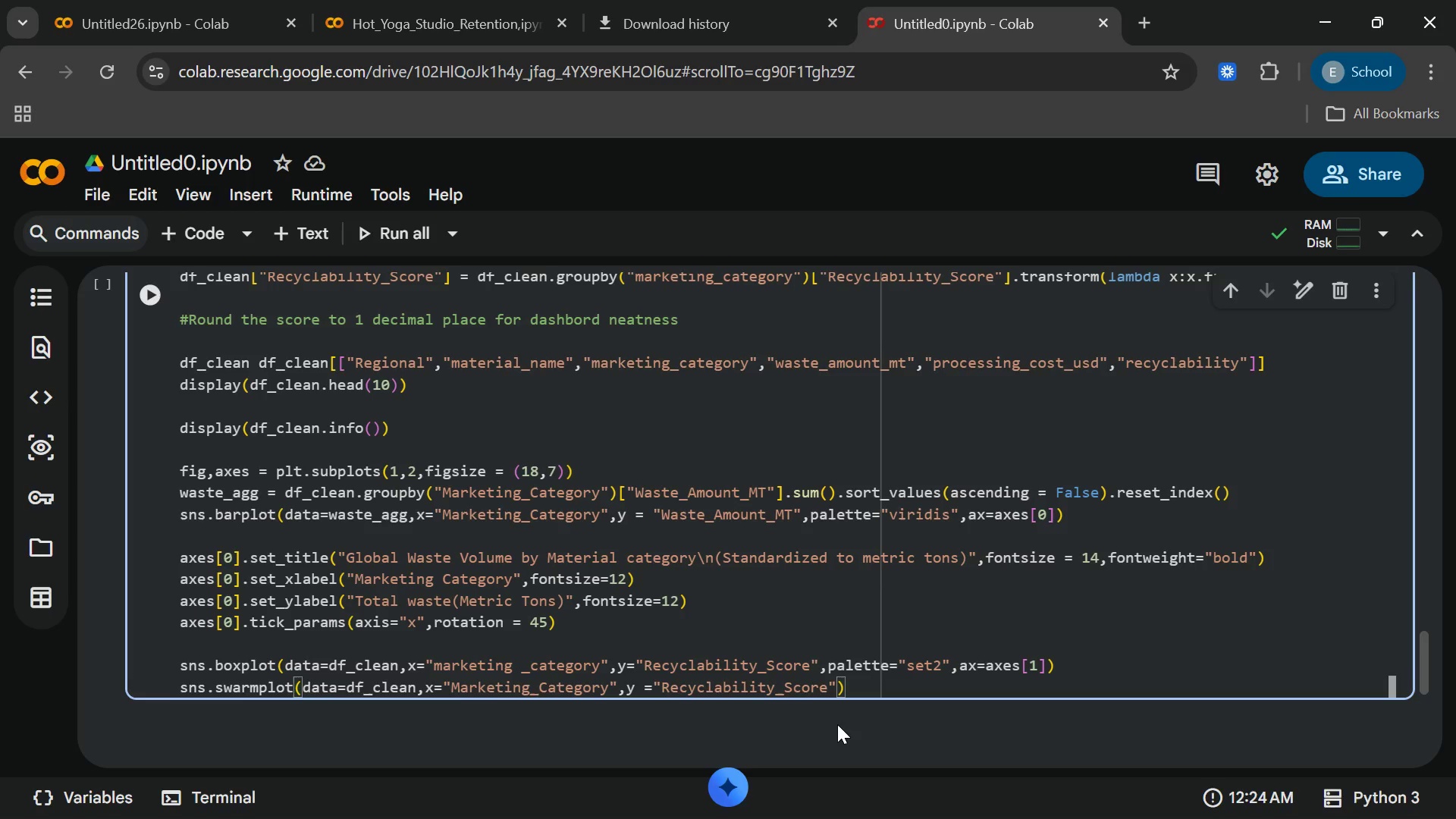 
type(,coo)
 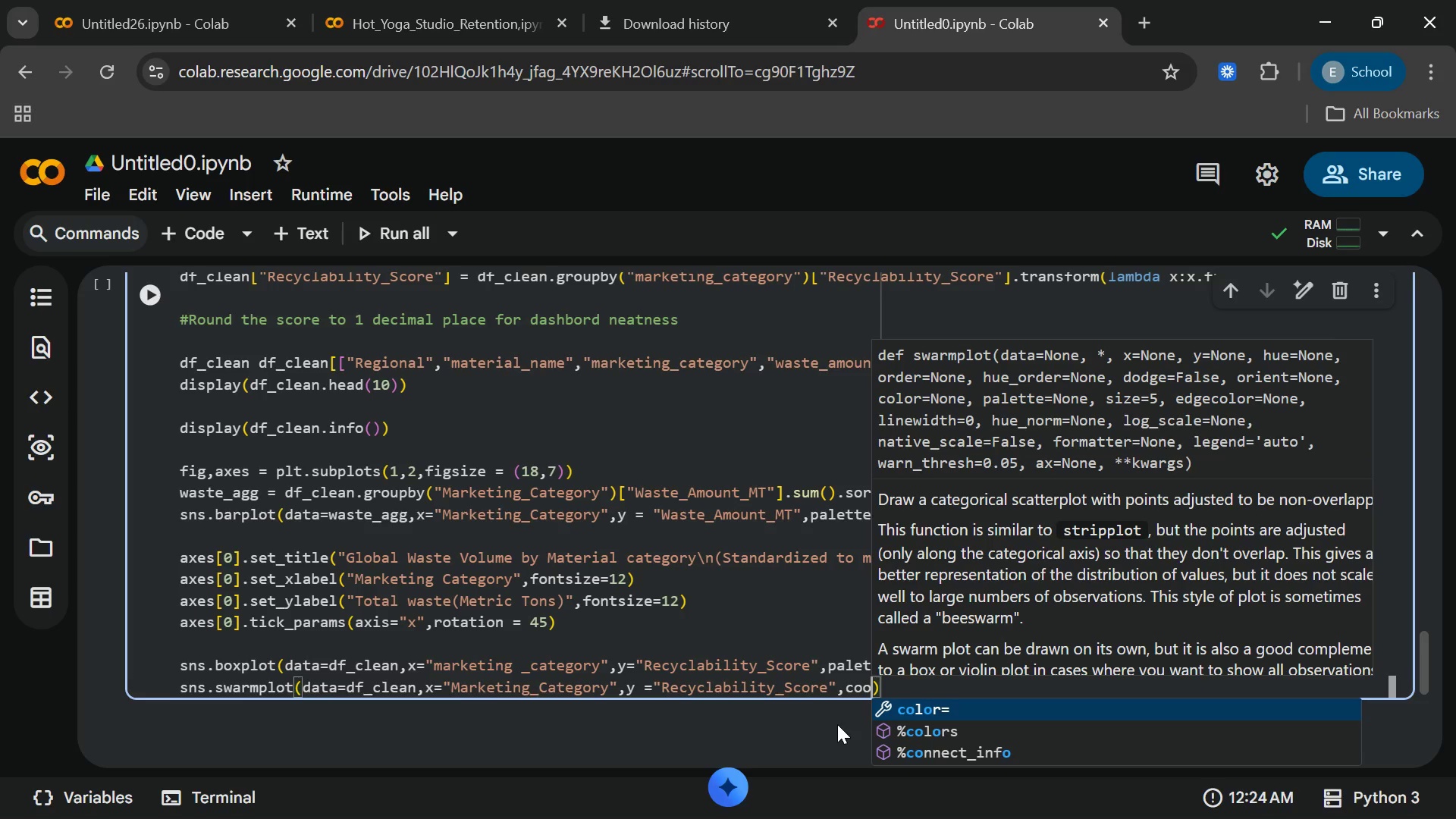 
key(Enter)
 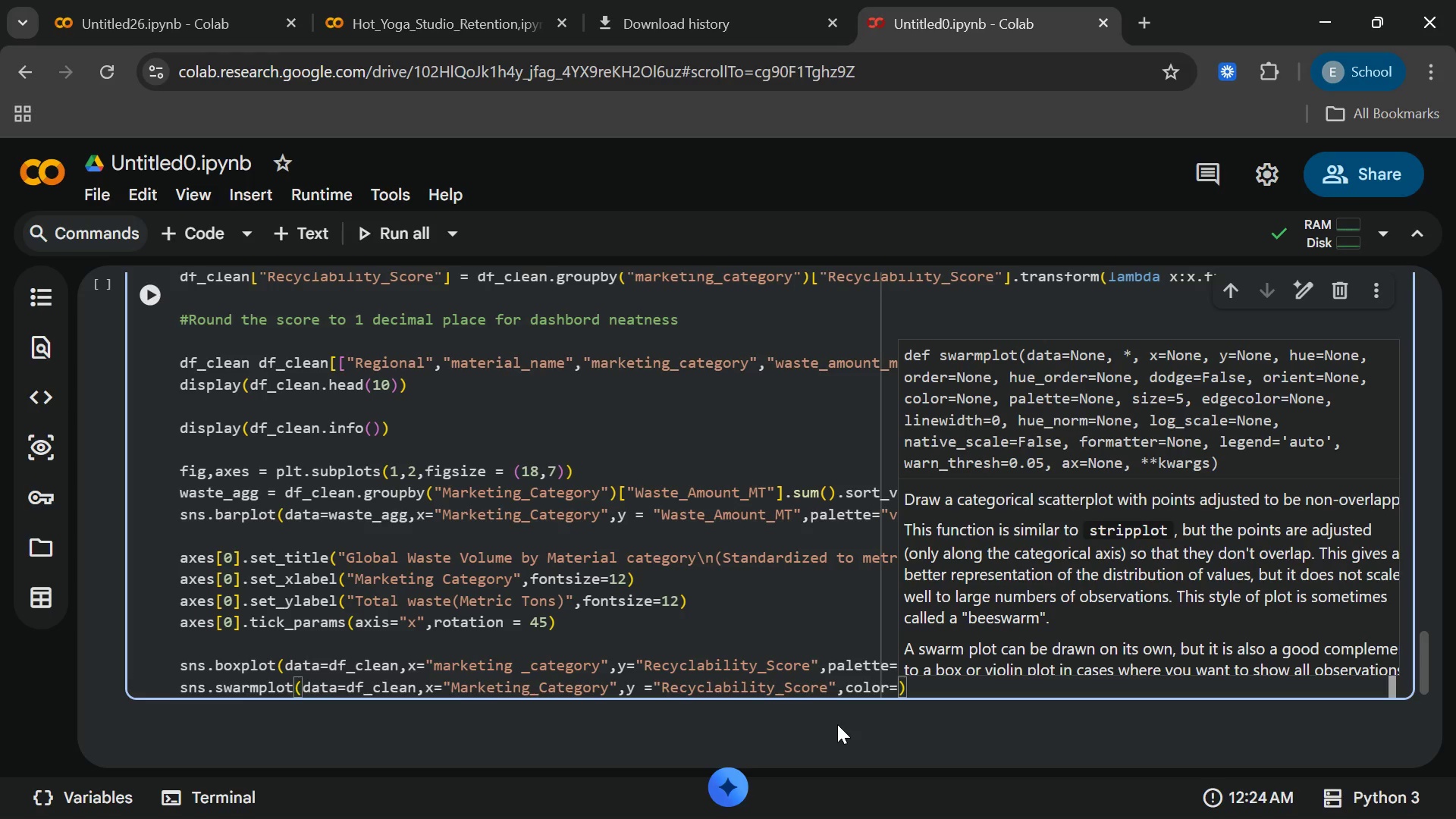 
wait(6.03)
 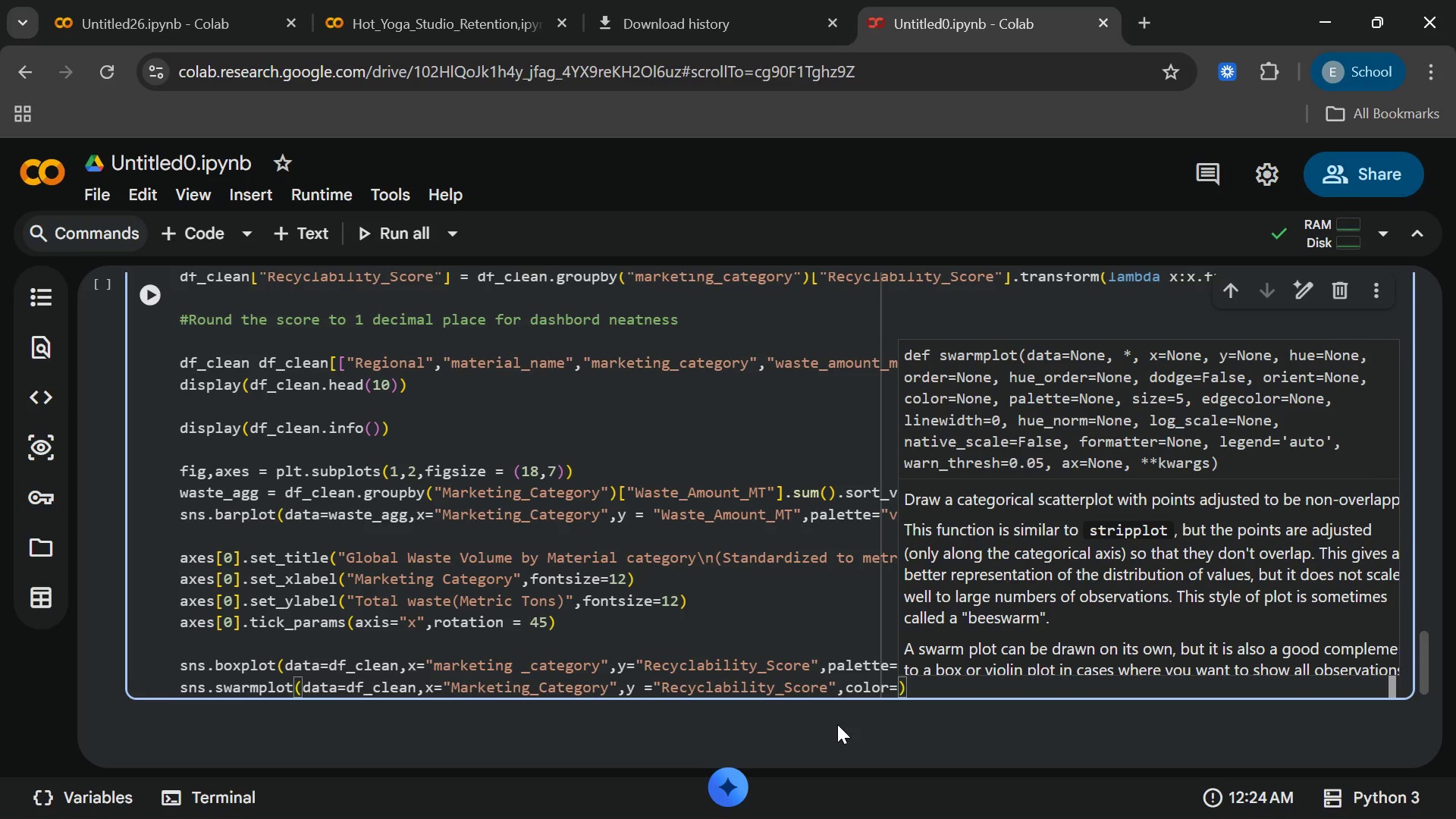 
type(".35)
key(Backspace)
key(Backspace)
type(25)
 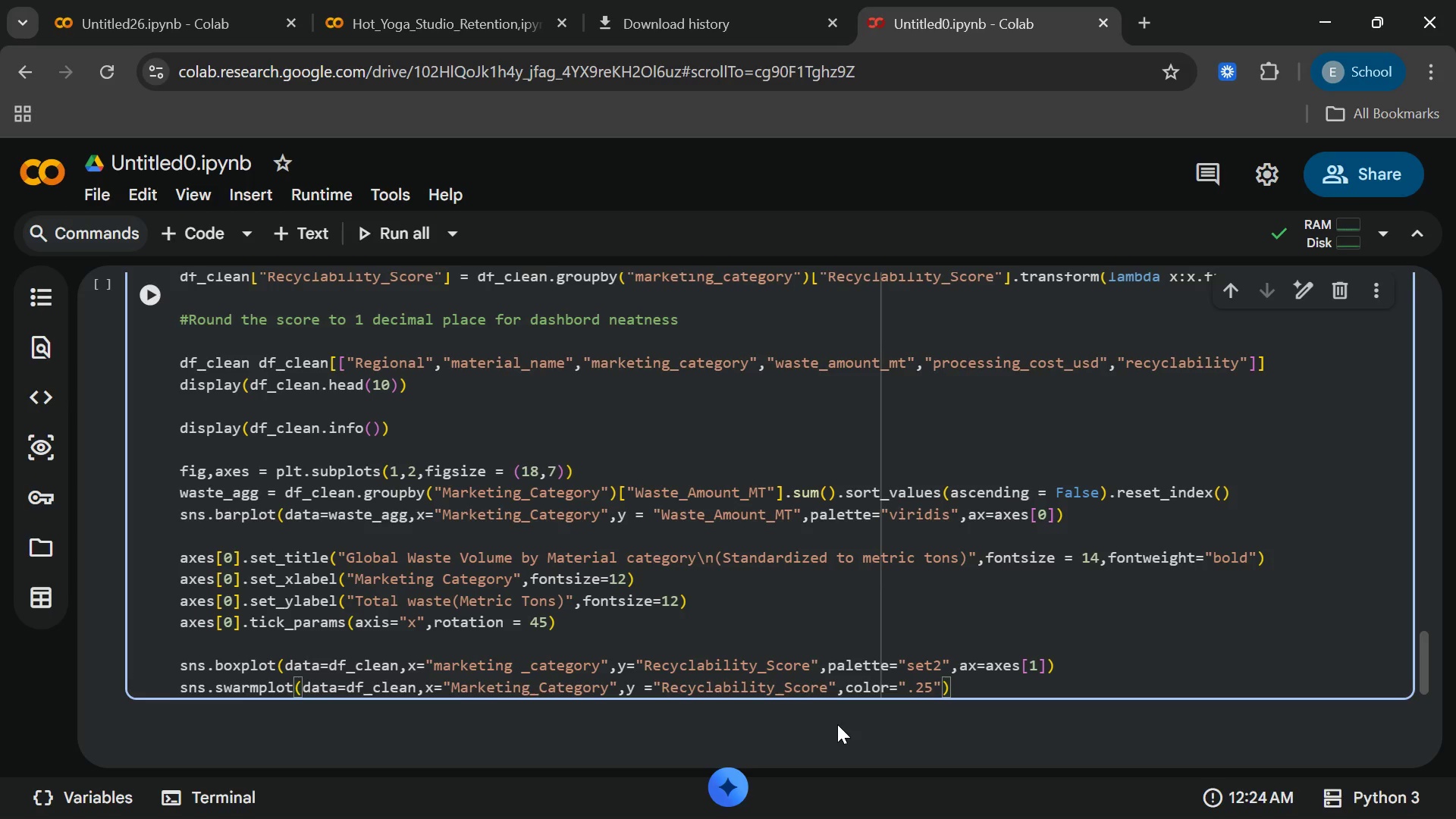 
key(ArrowRight)
 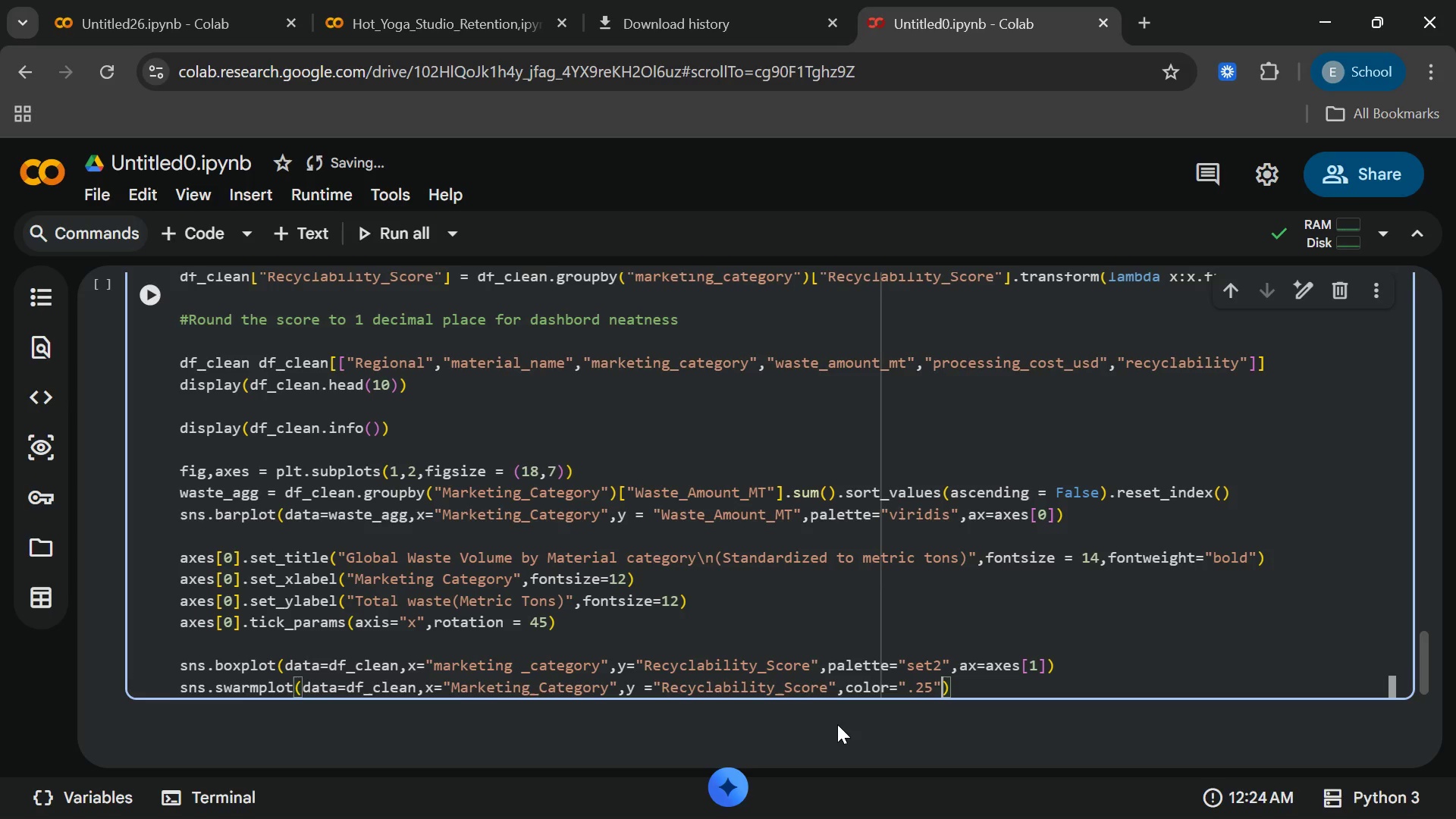 
type(,size)
 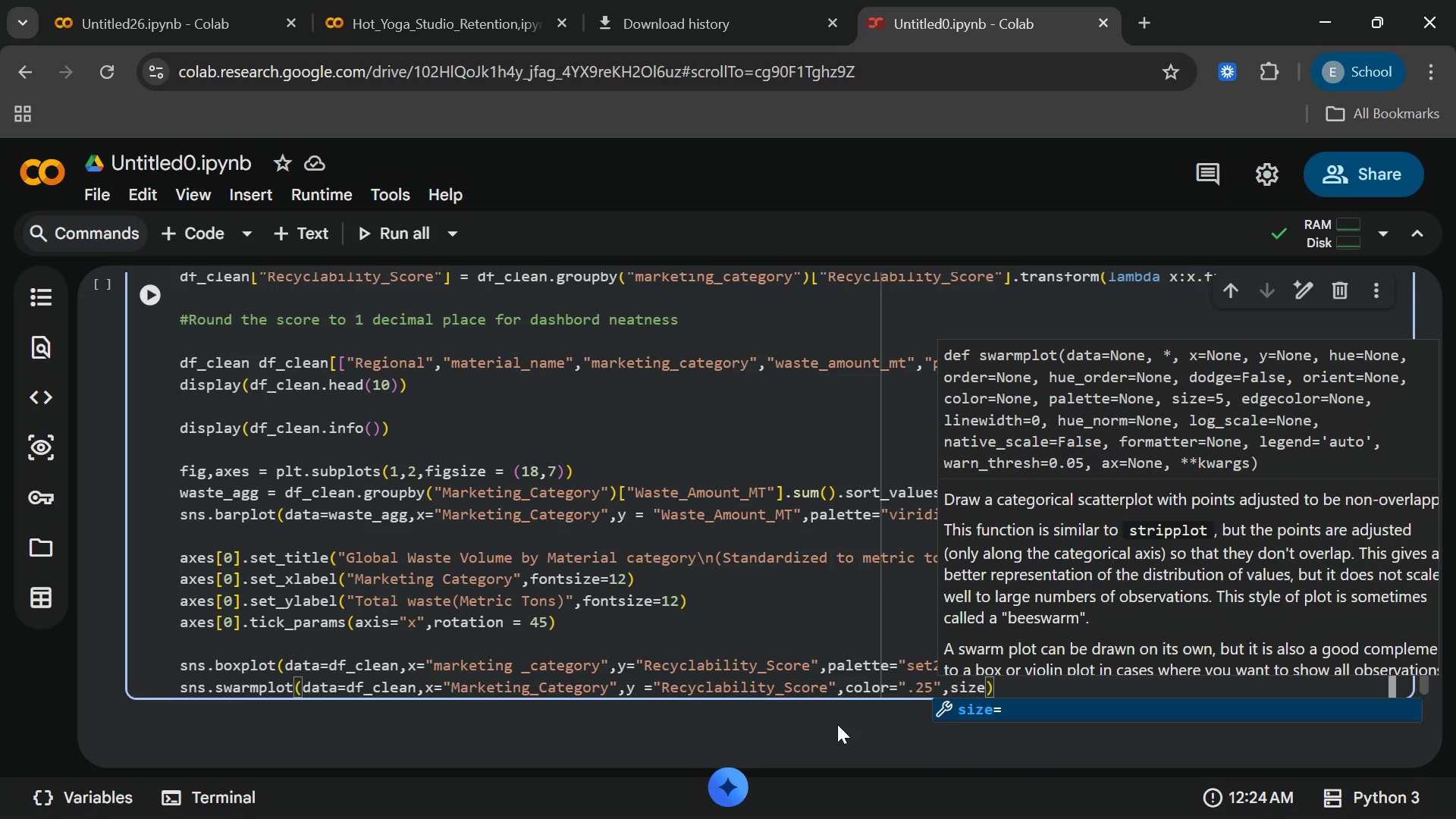 
key(Enter)
 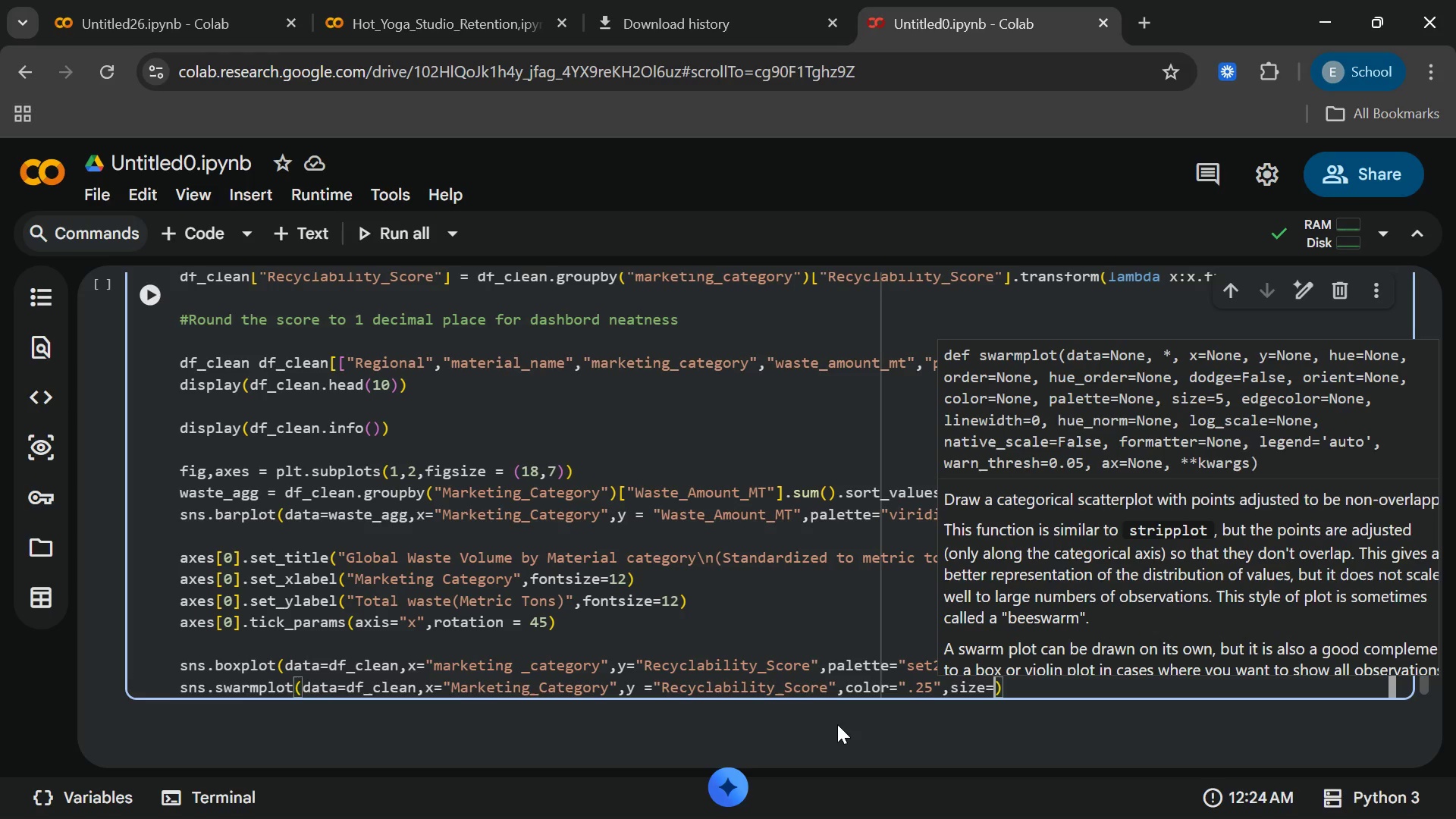 
key(8)
 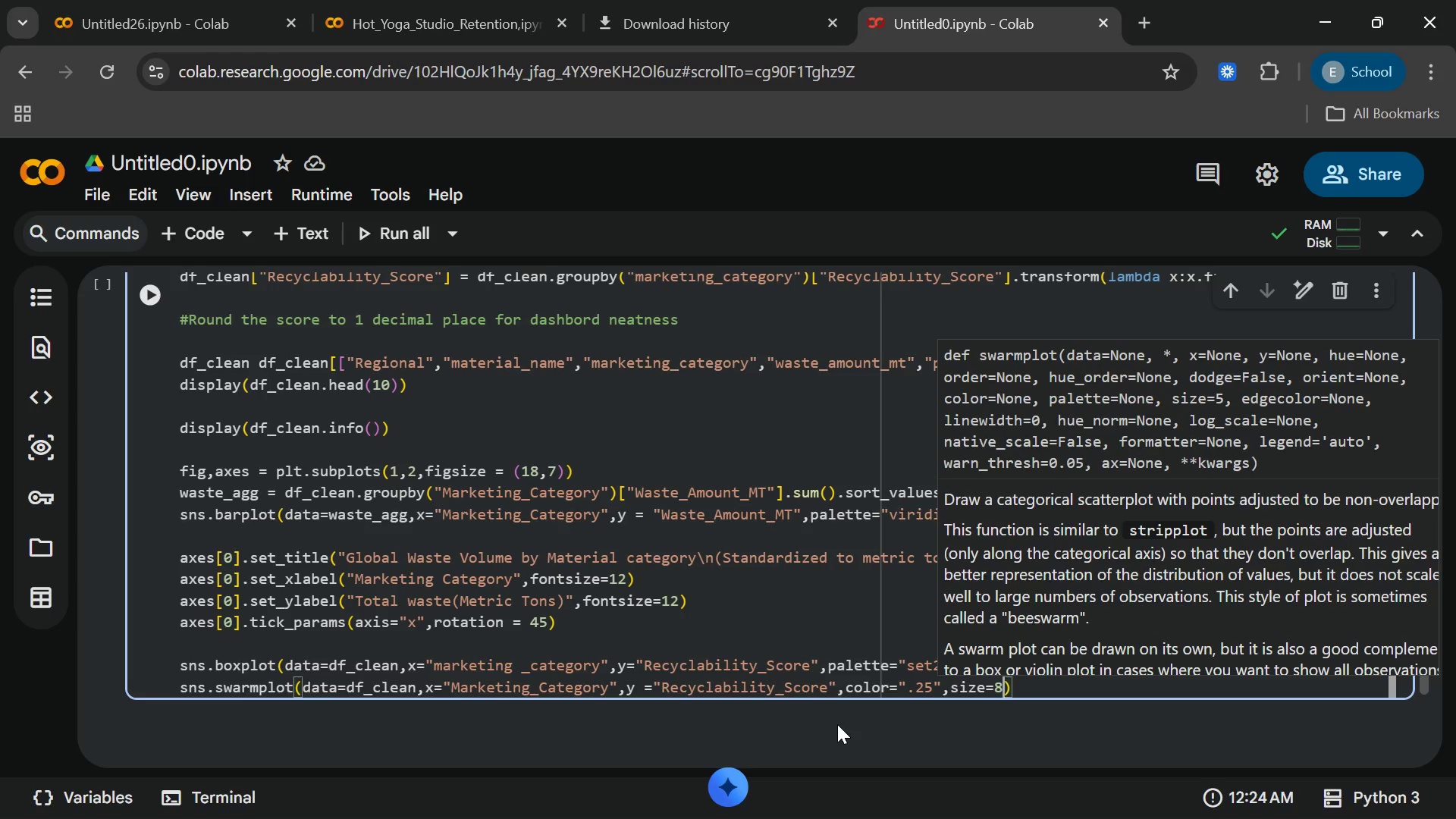 
key(ArrowRight)
 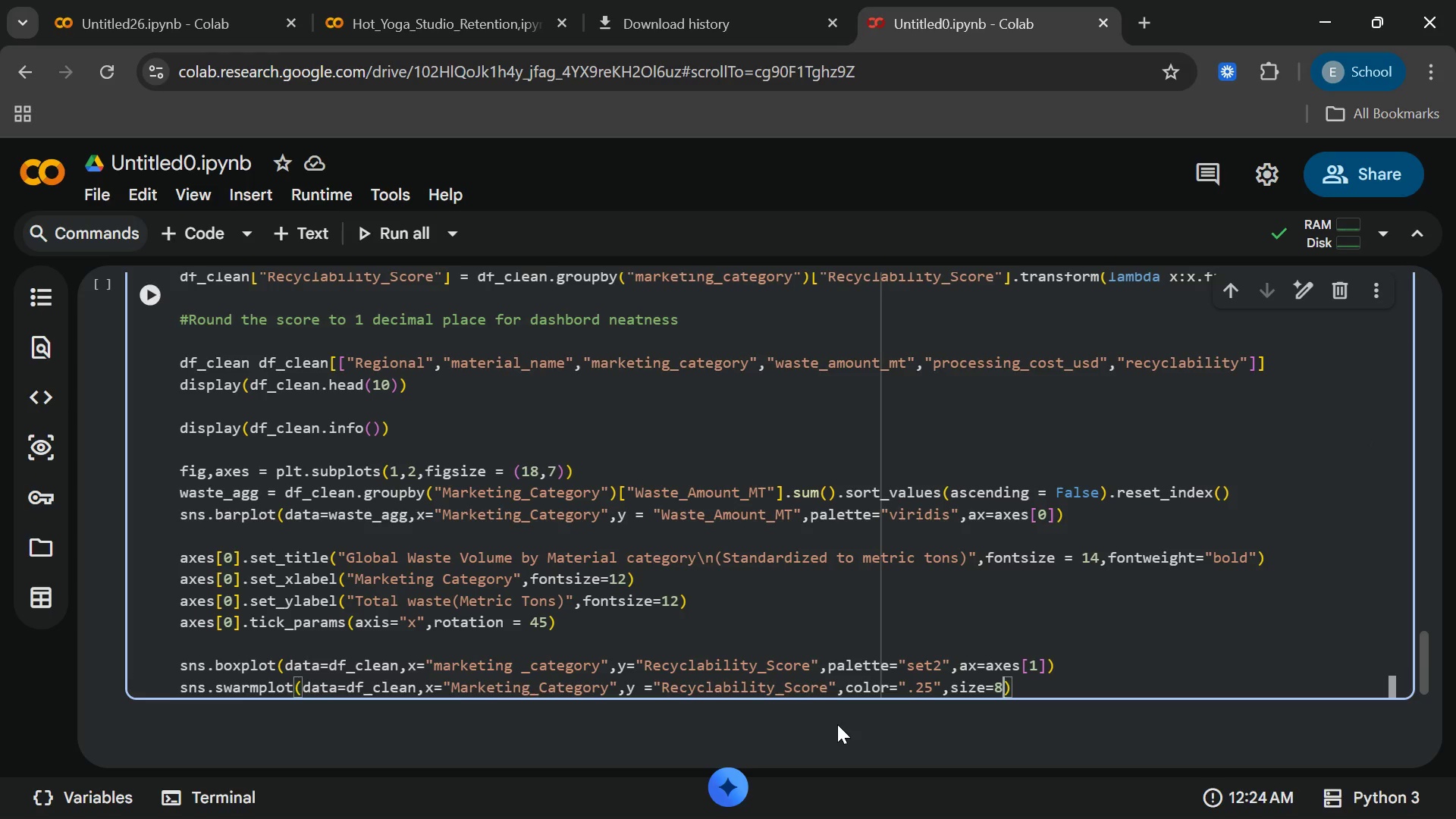 
key(ArrowLeft)
 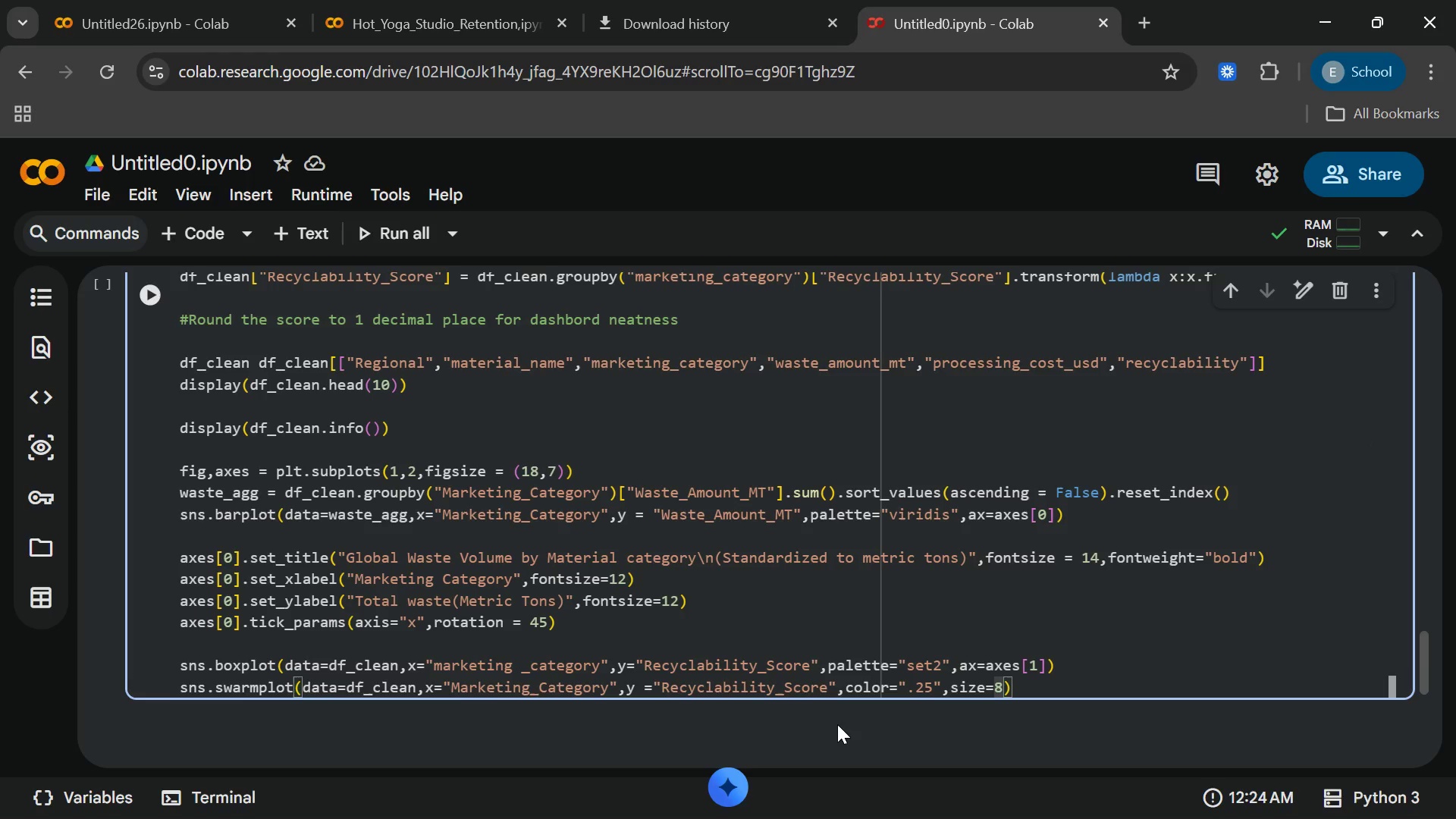 
type(,ax)
 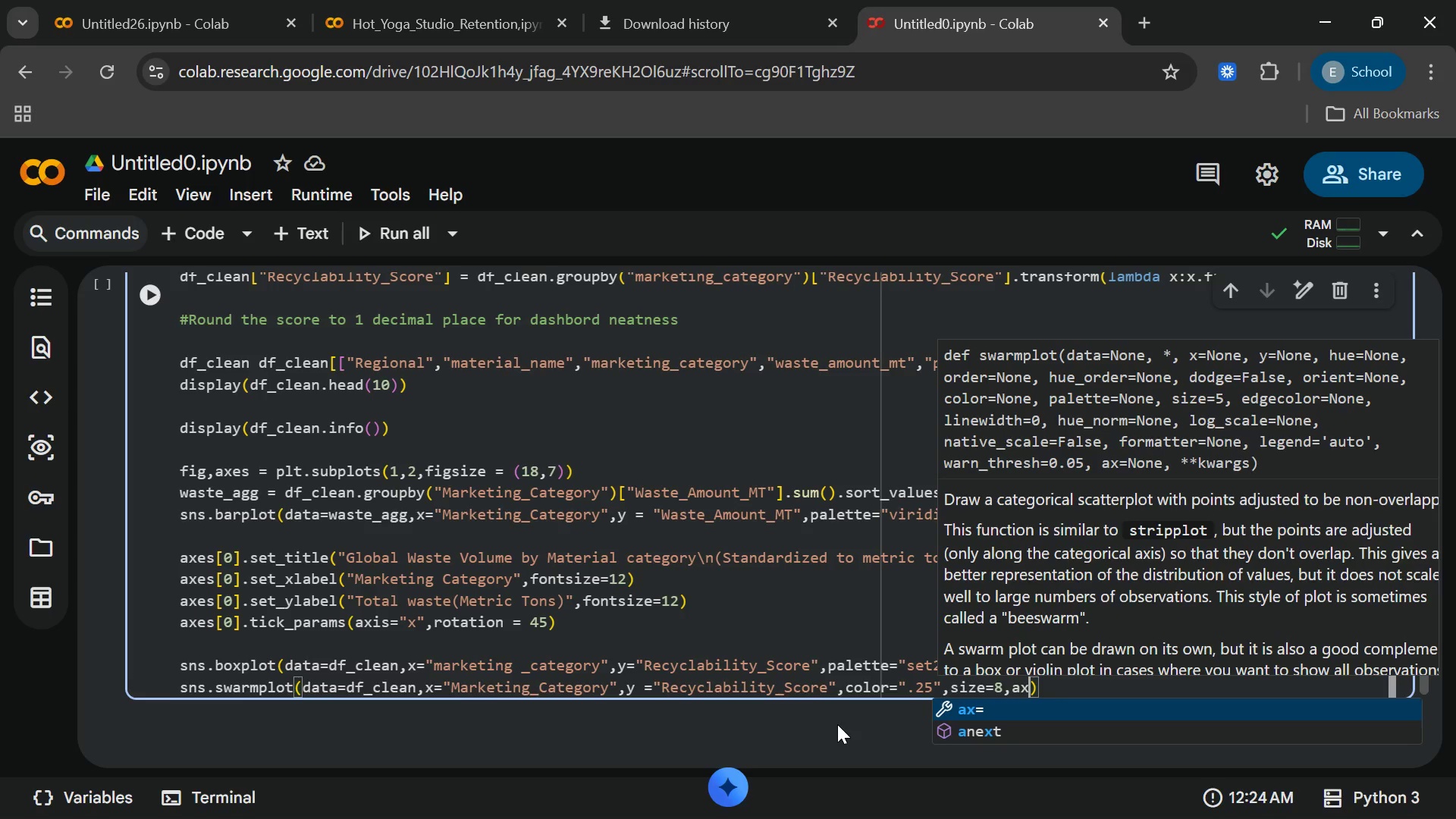 
key(Enter)
 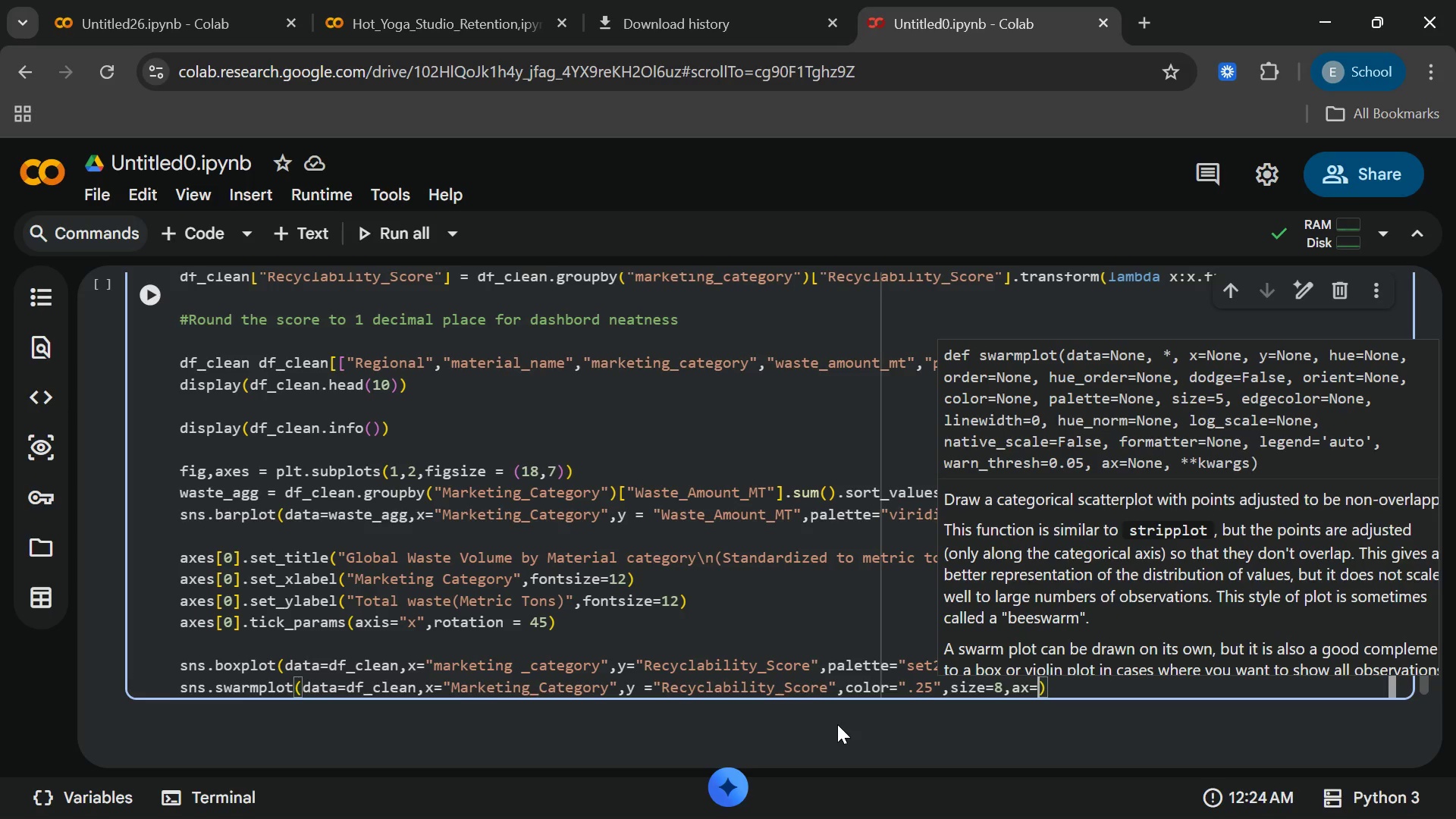 
type(axes[1)
 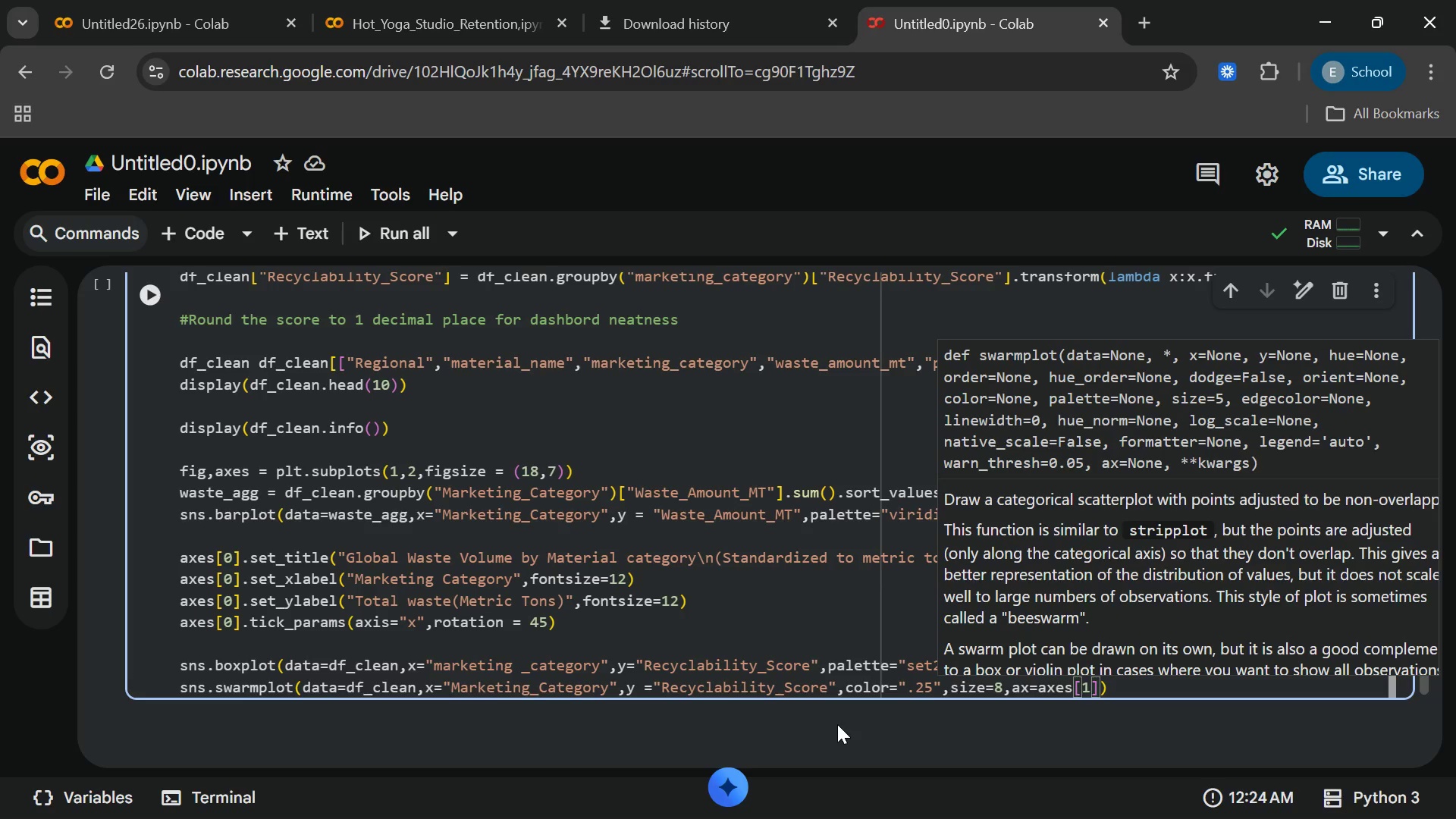 
key(Backspace)
 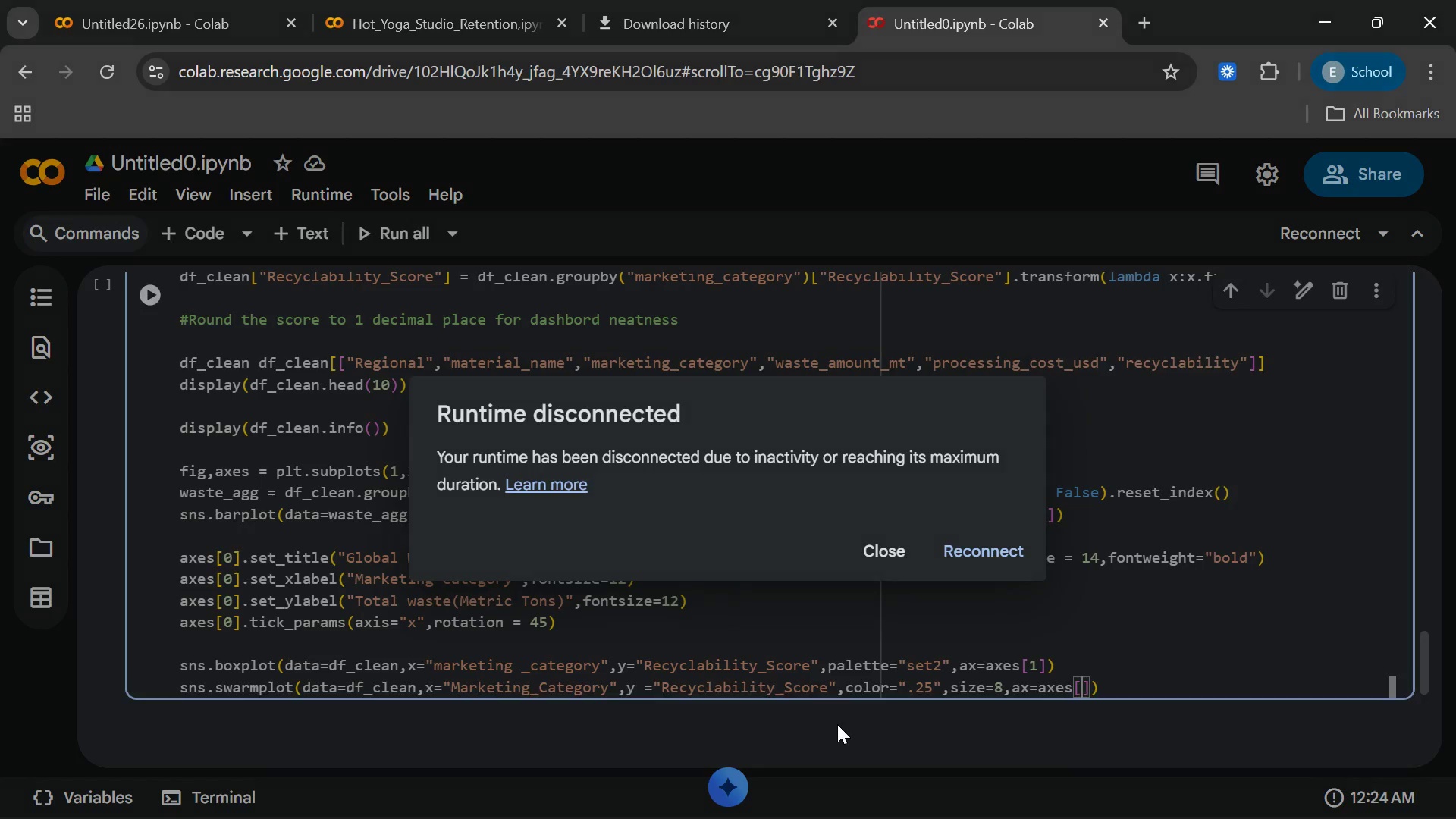 
key(0)
 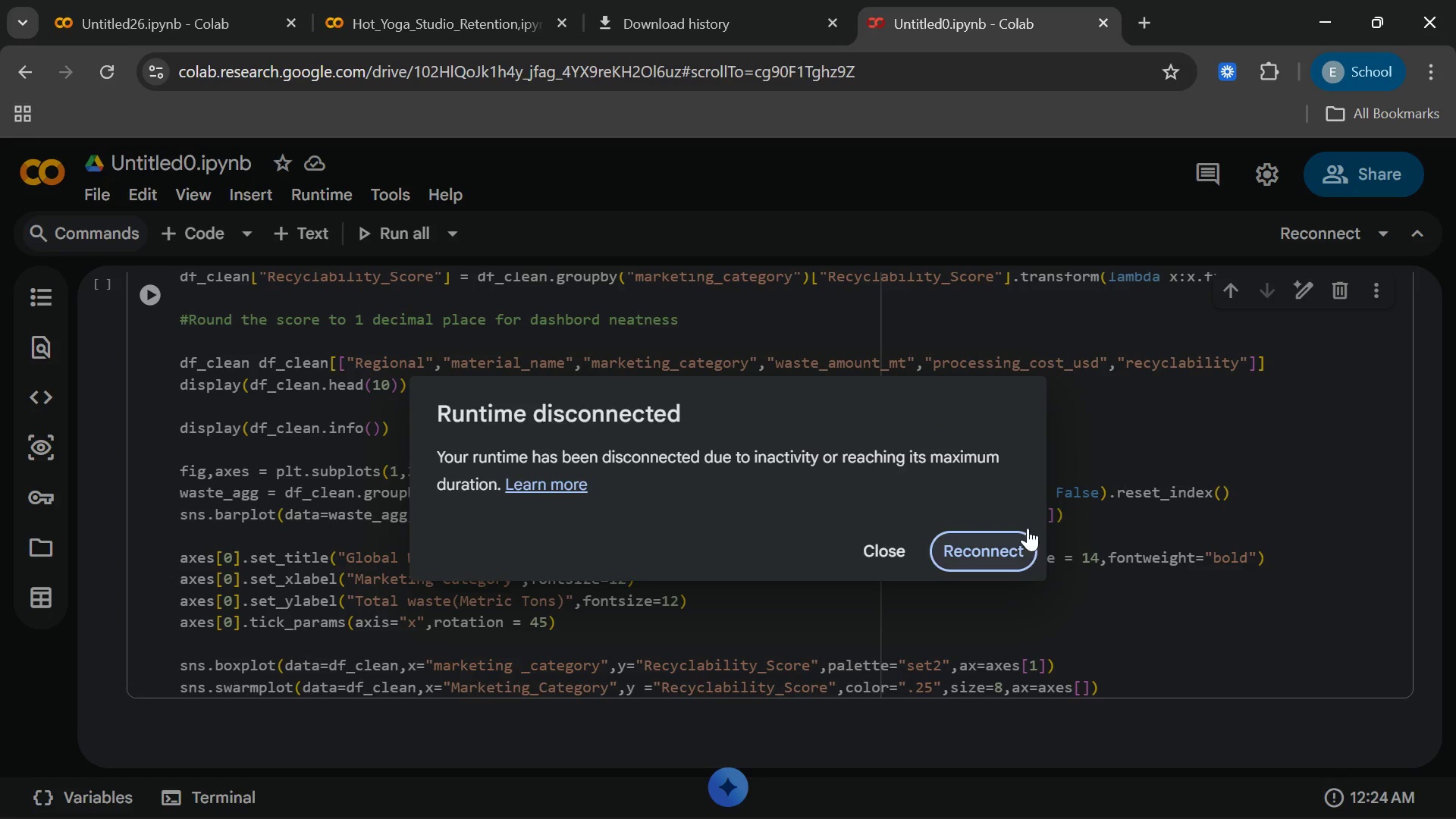 
left_click([1028, 529])
 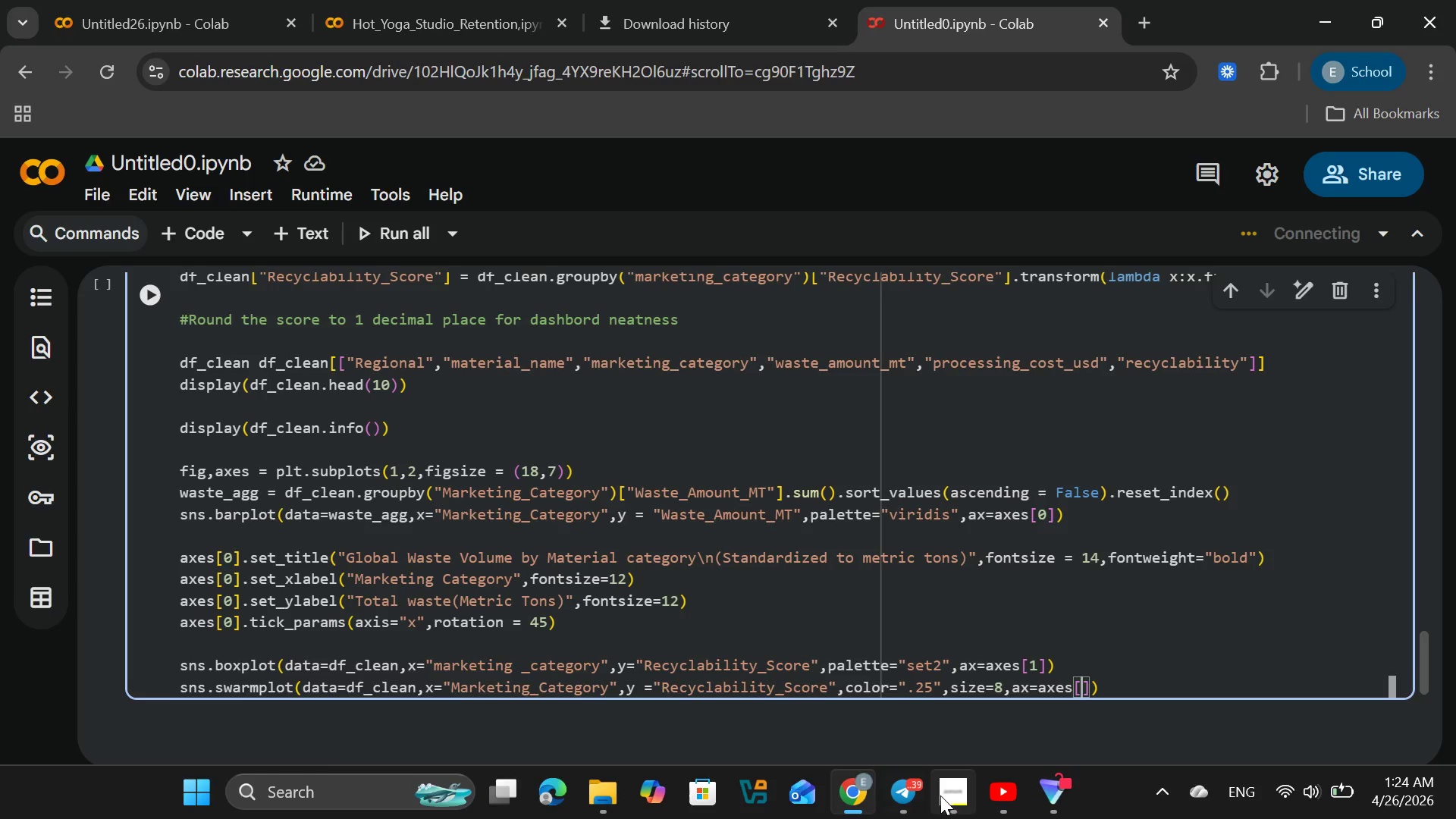 
left_click([940, 795])